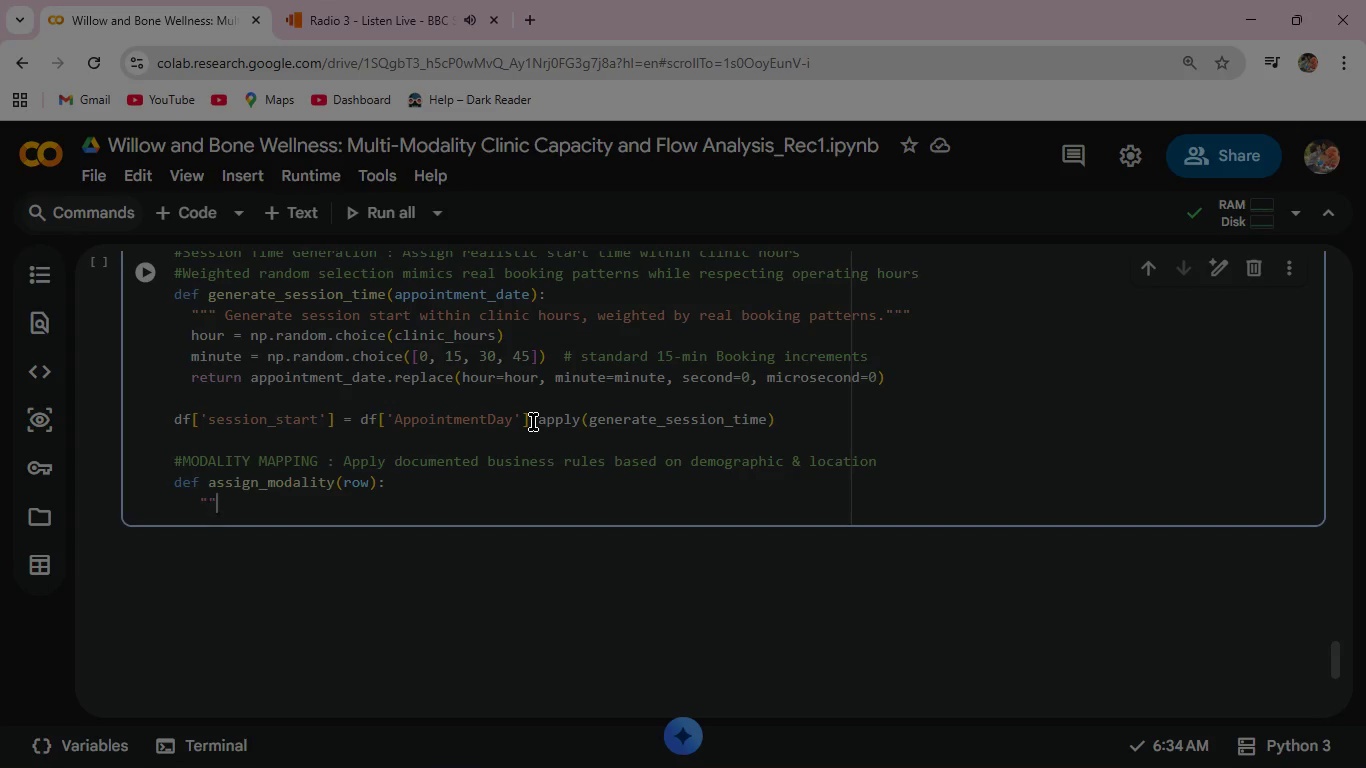 
key(Shift+Quote)
 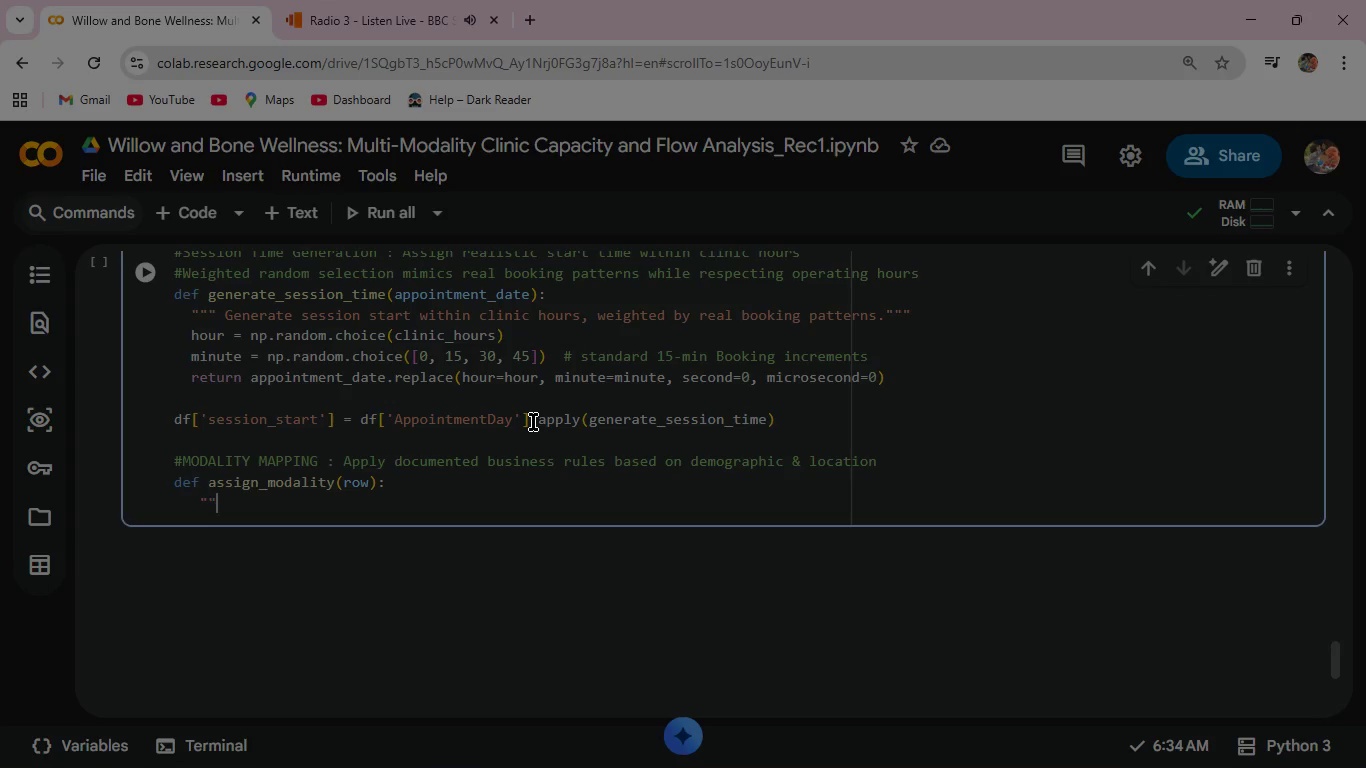 
key(Shift+Quote)
 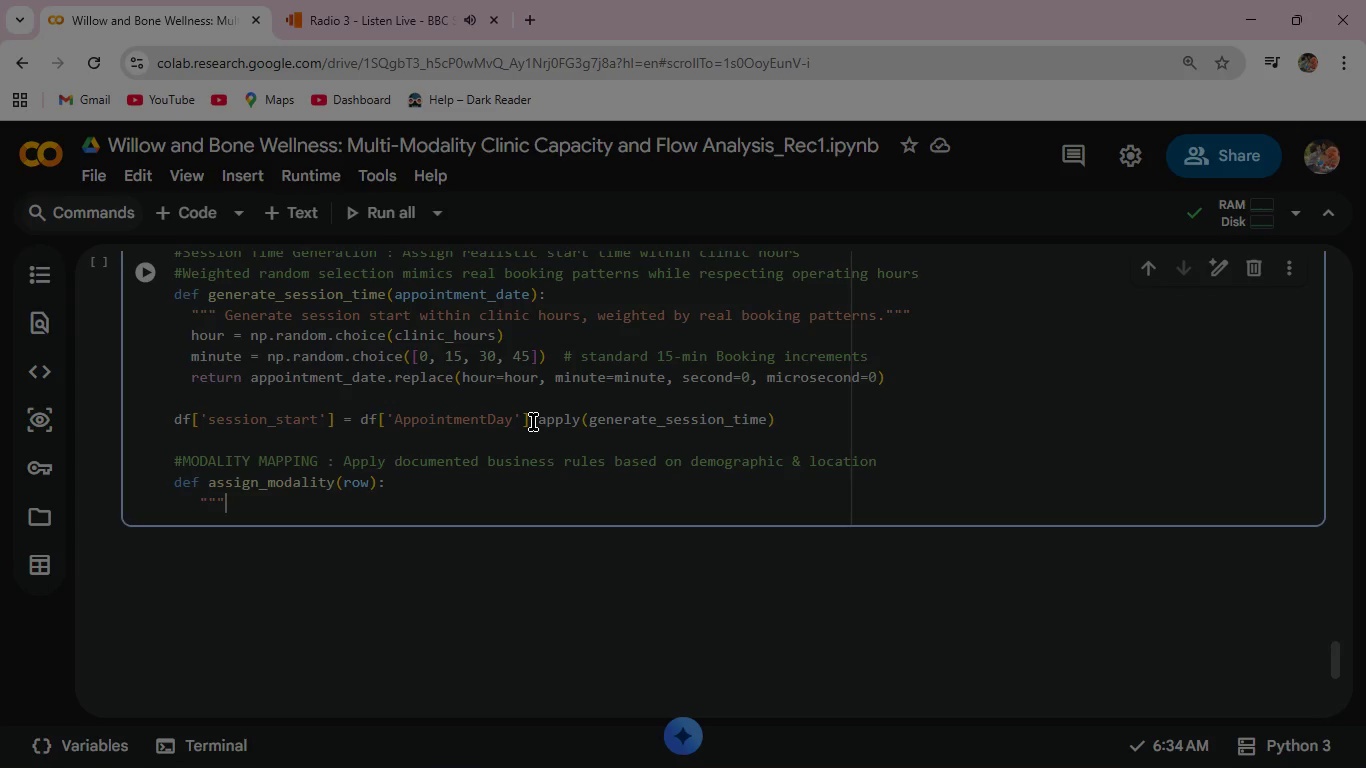 
key(Enter)
 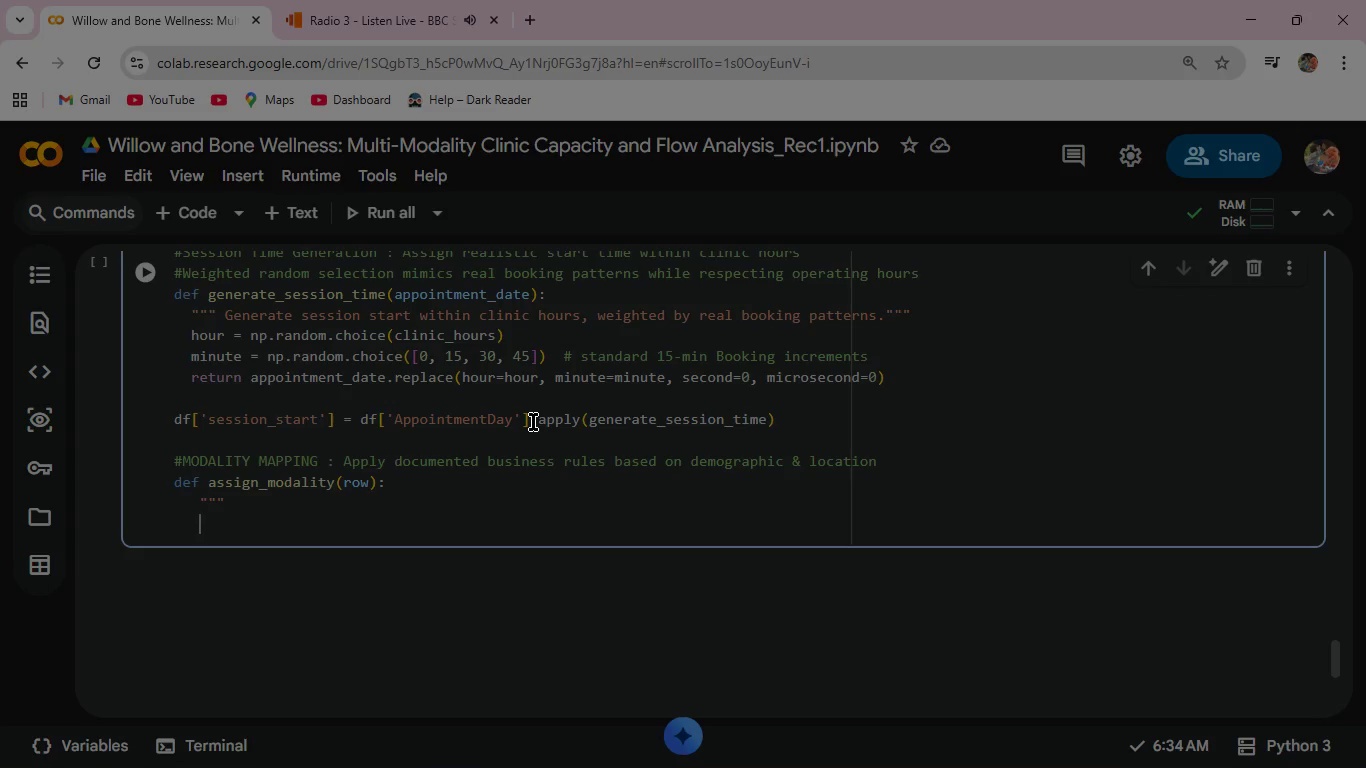 
type(BUSINESS RULE DOCUMENTATION:)
 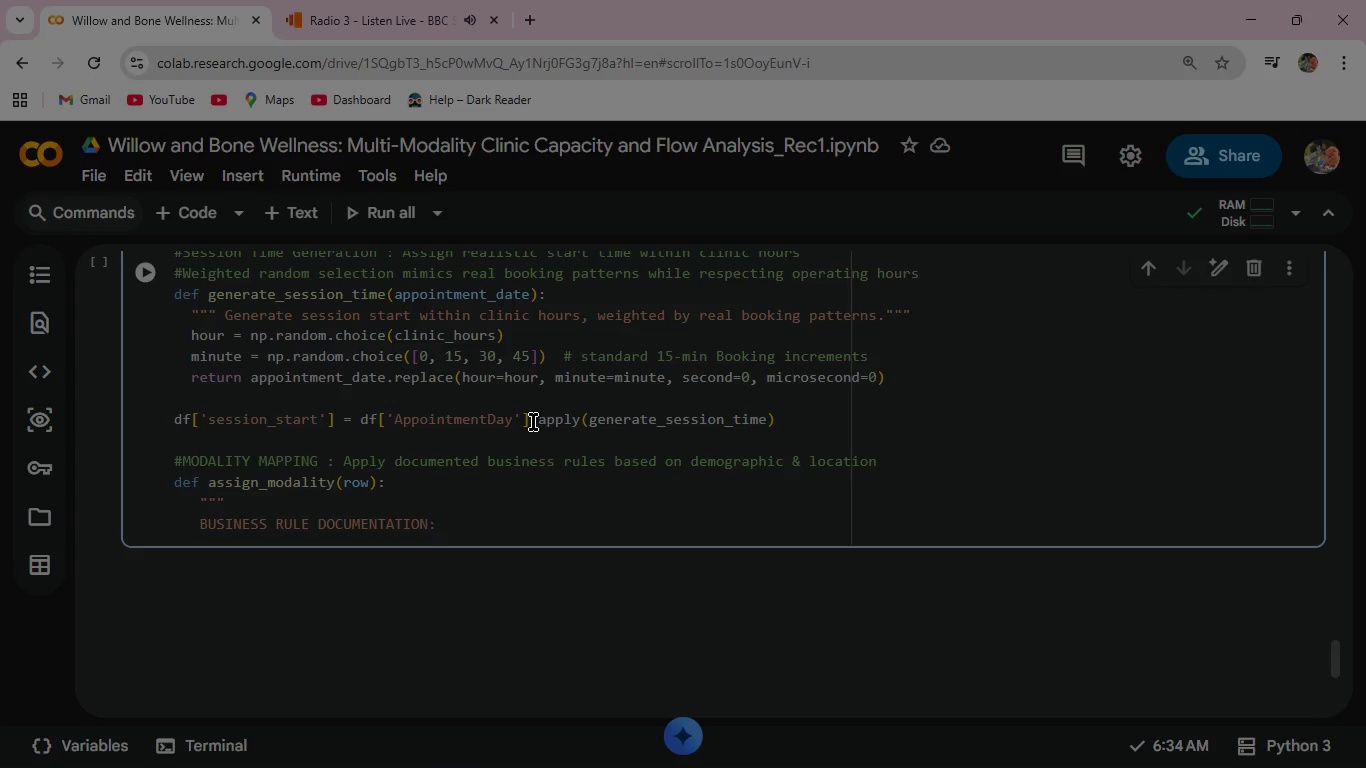 
wait(19.42)
 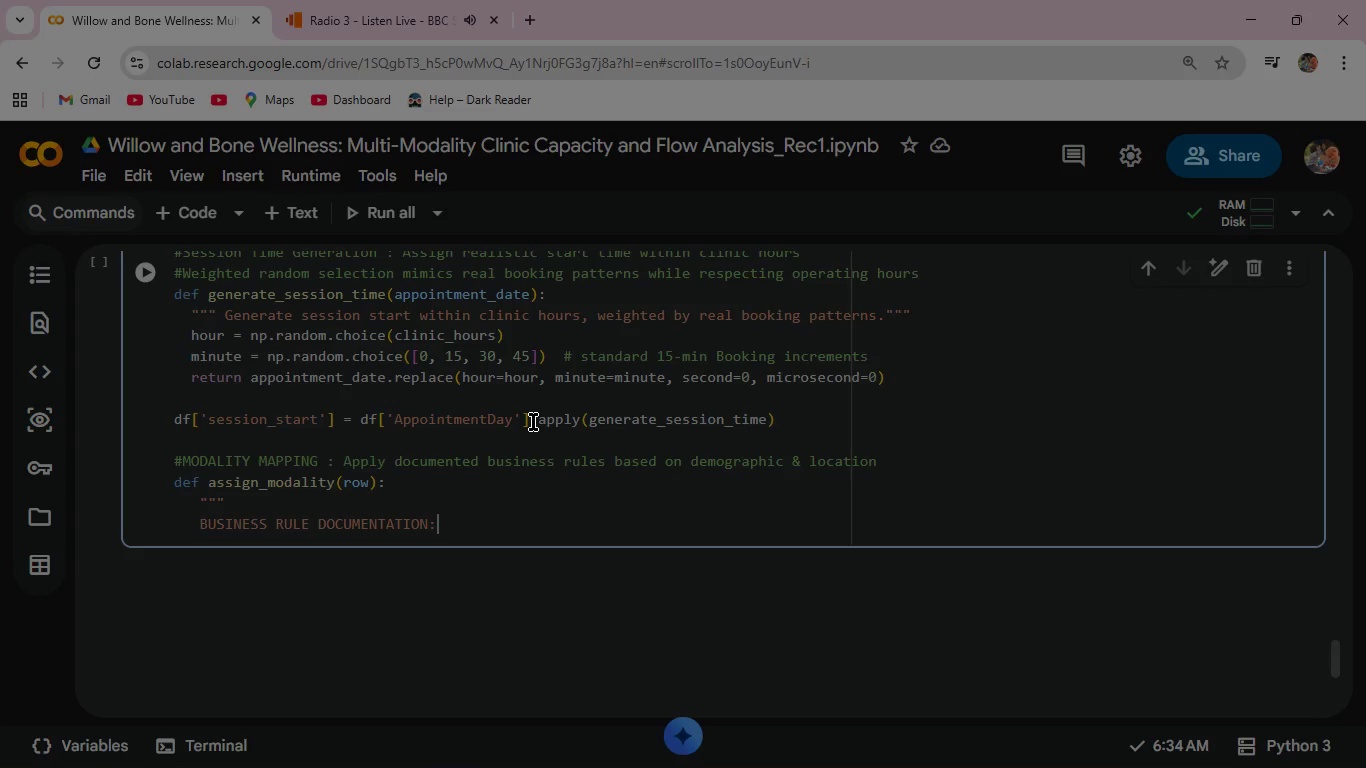 
key(Enter)
 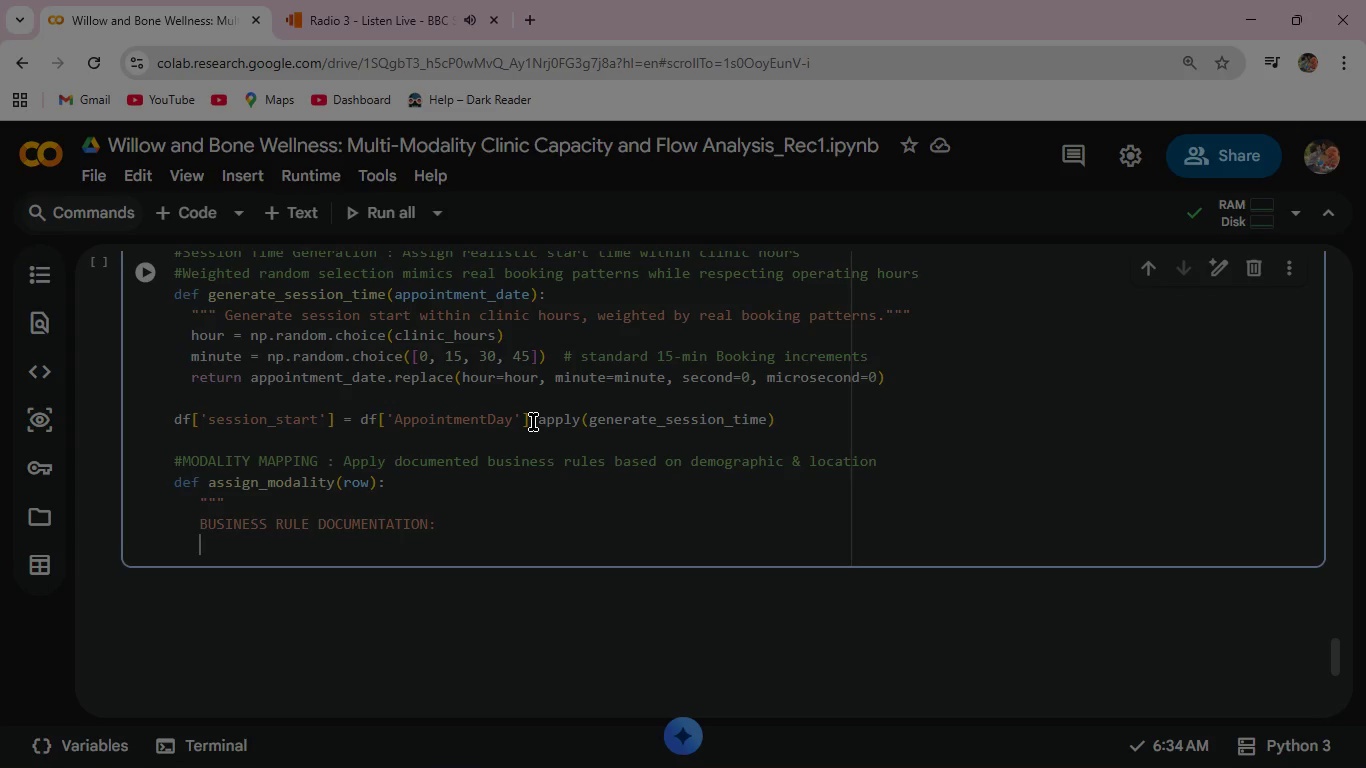 
type(-Age >=55 OR chronic conditions (Hiper)
 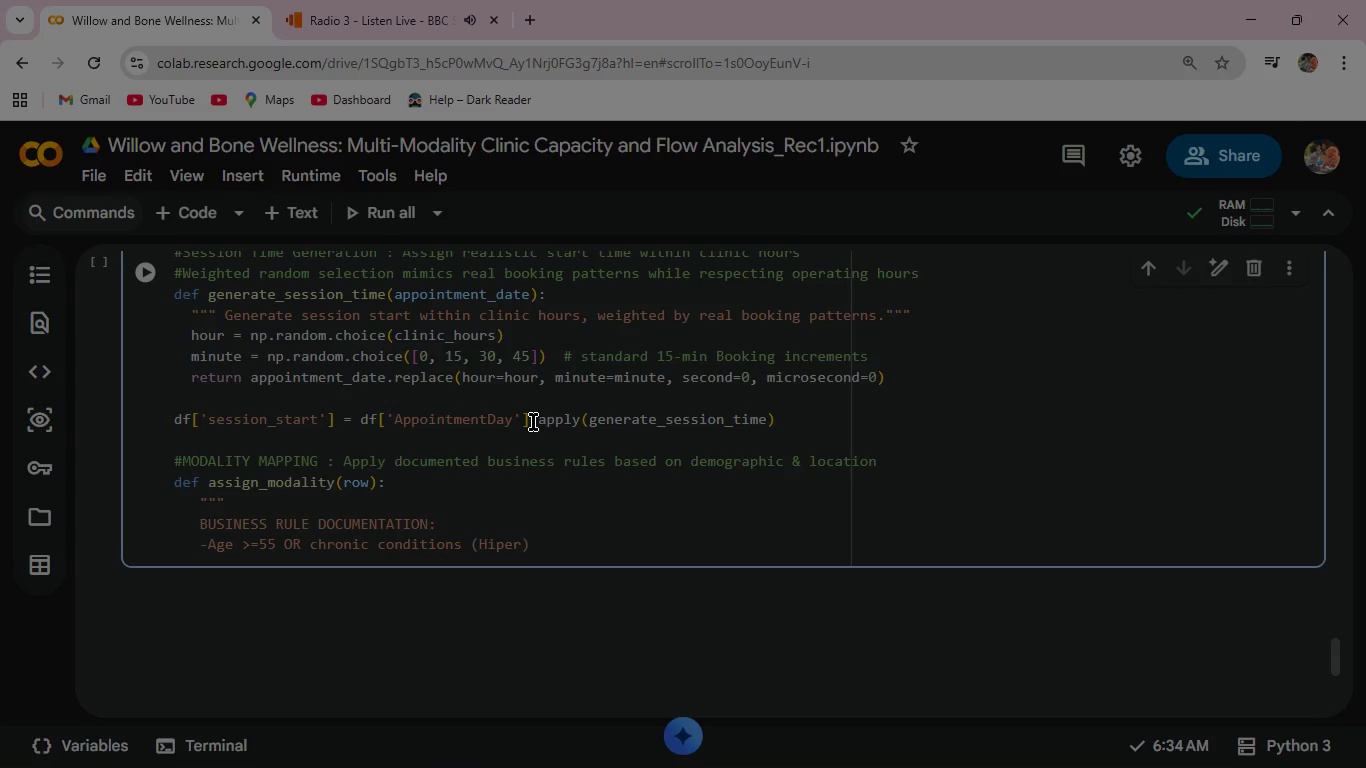 
type(tension/DIabetic)
key(Backspace)
key(Backspace)
type(es)
key(Backspace)
key(Backspace)
key(Backspace)
key(Backspace)
key(Backspace)
key(Backspace)
key(Backspace)
type(iabetes)
 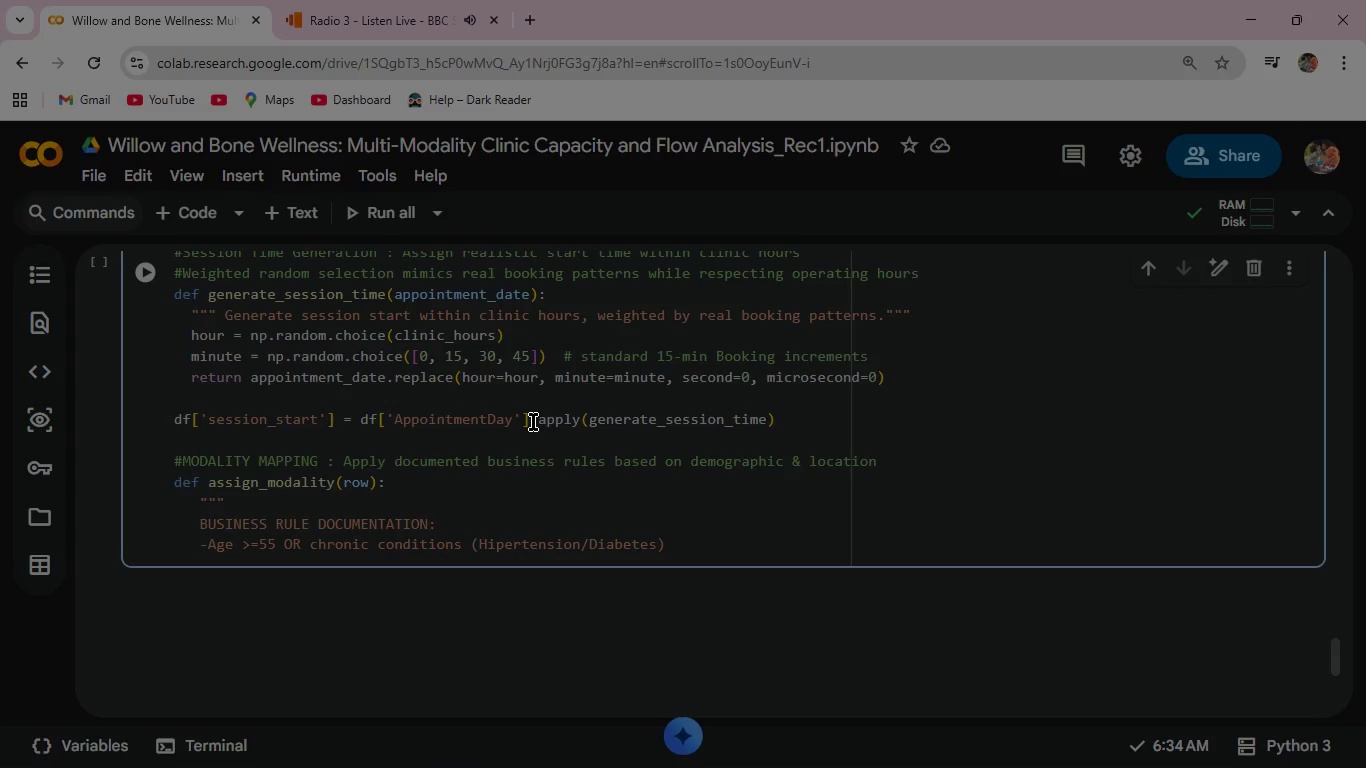 
key(ArrowRight)
 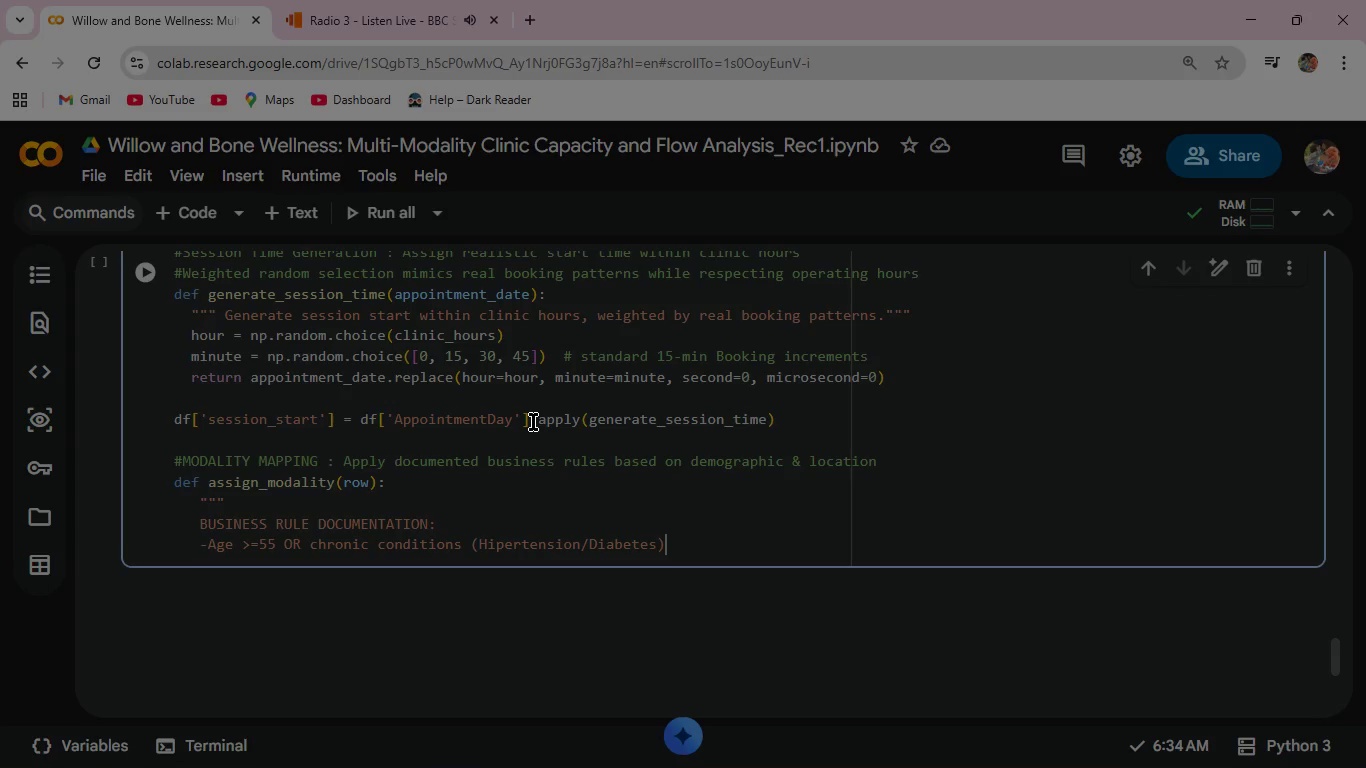 
key(Space)
 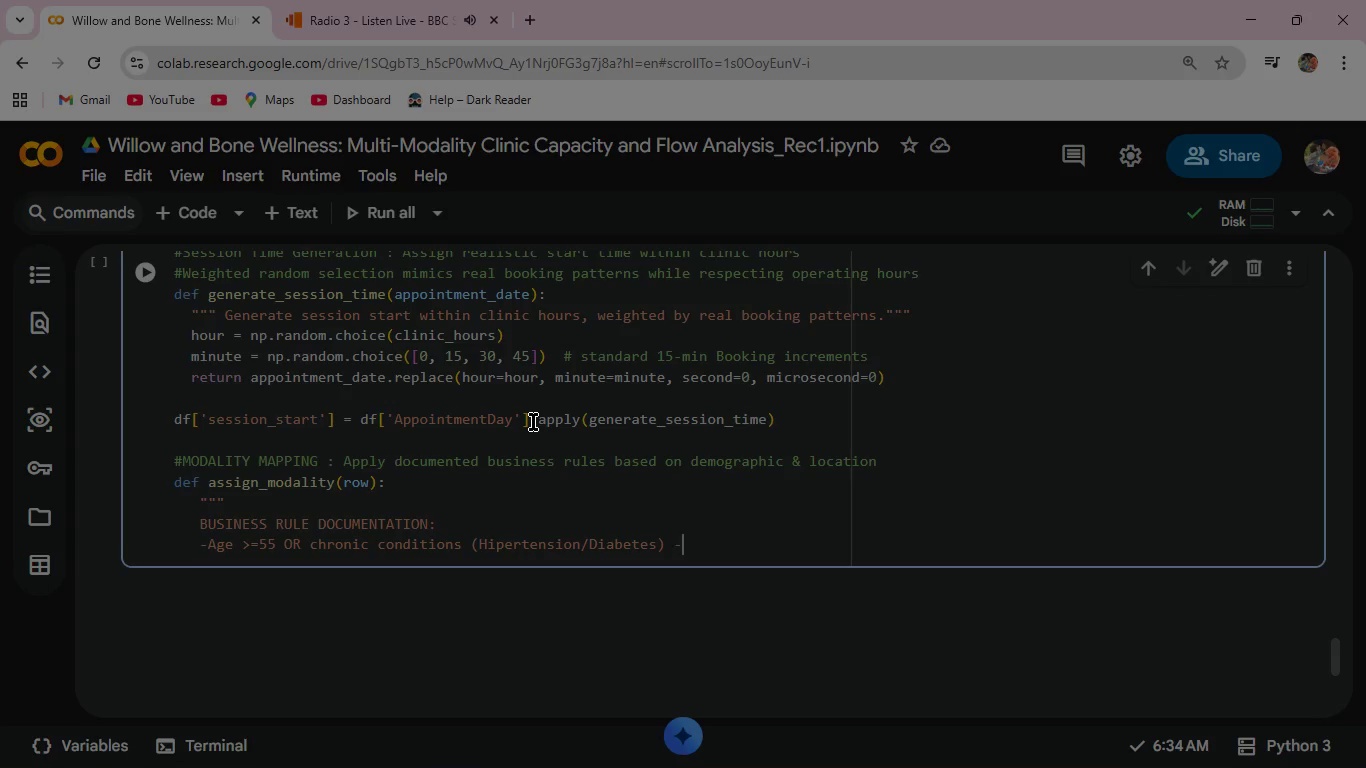 
key(Minus)
 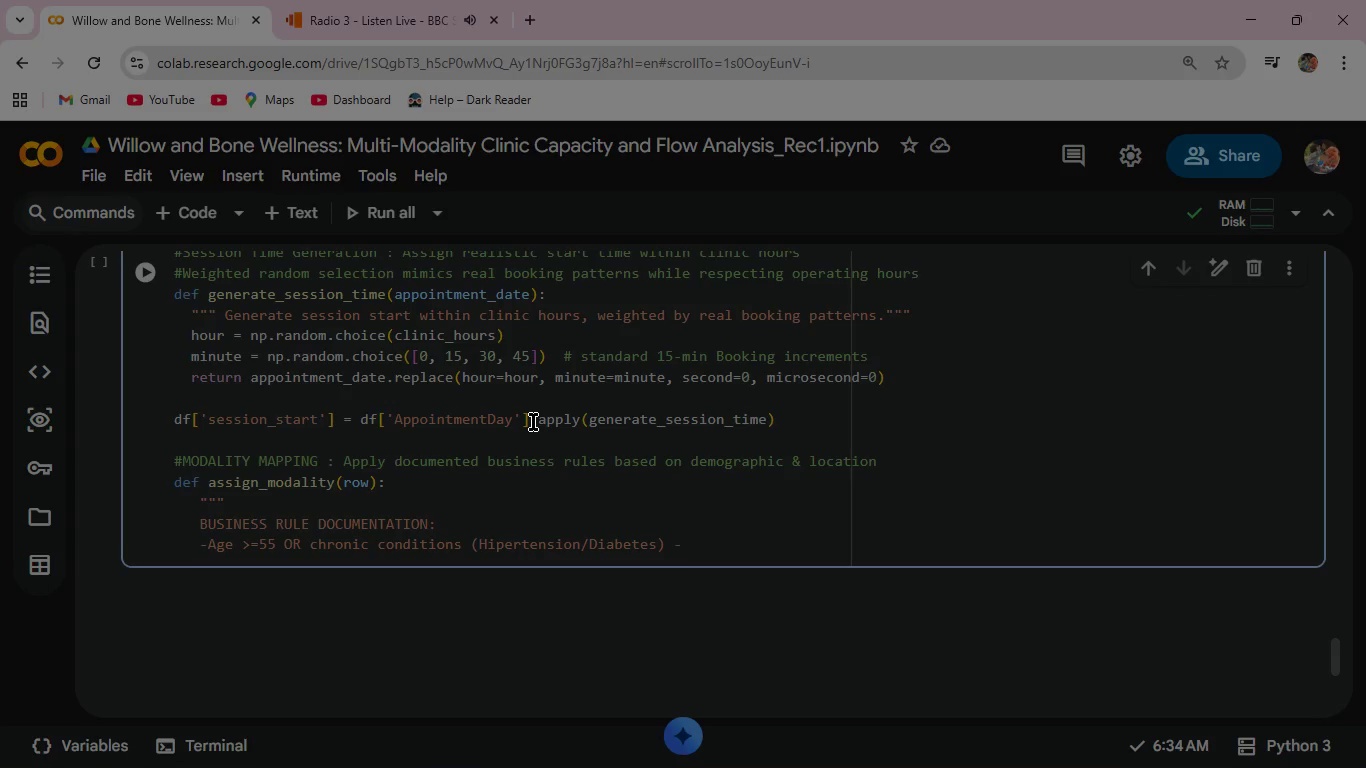 
key(Shift+Period)
 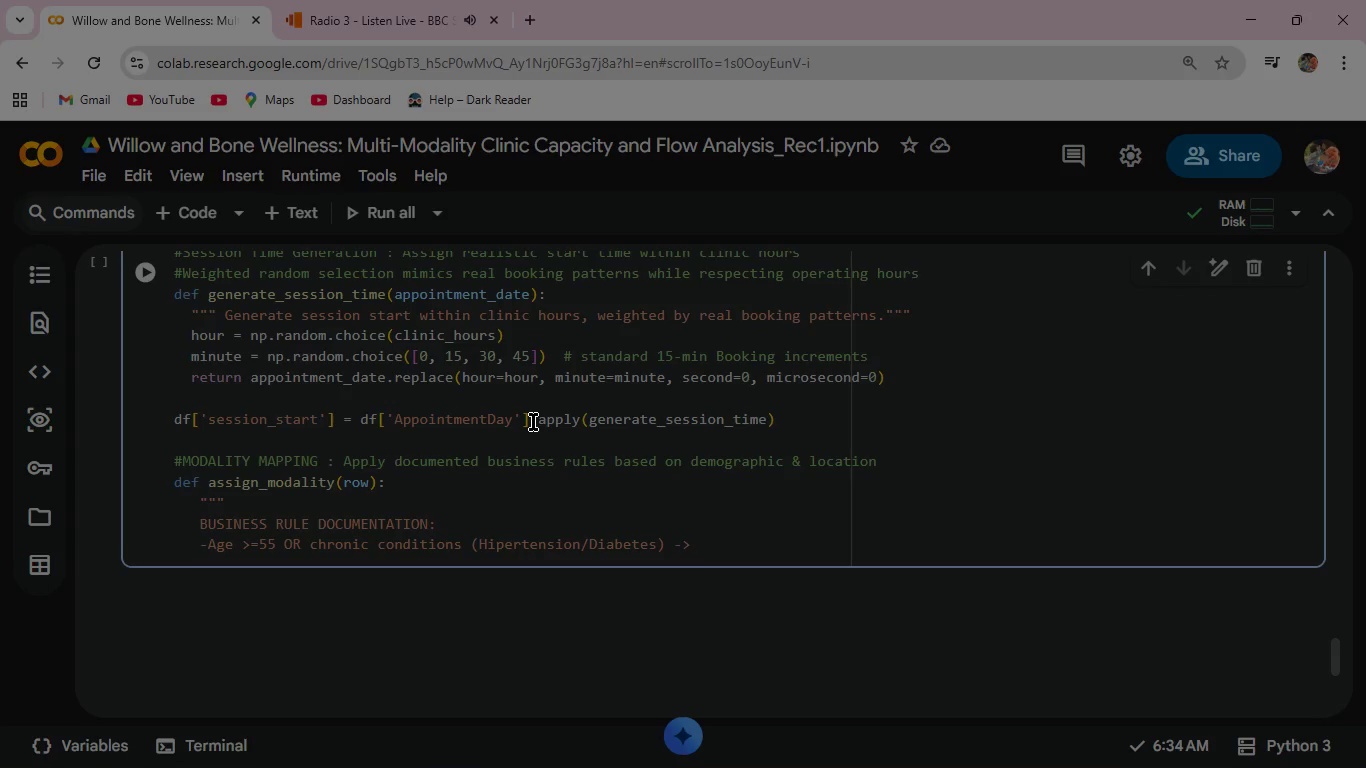 
key(Space)
 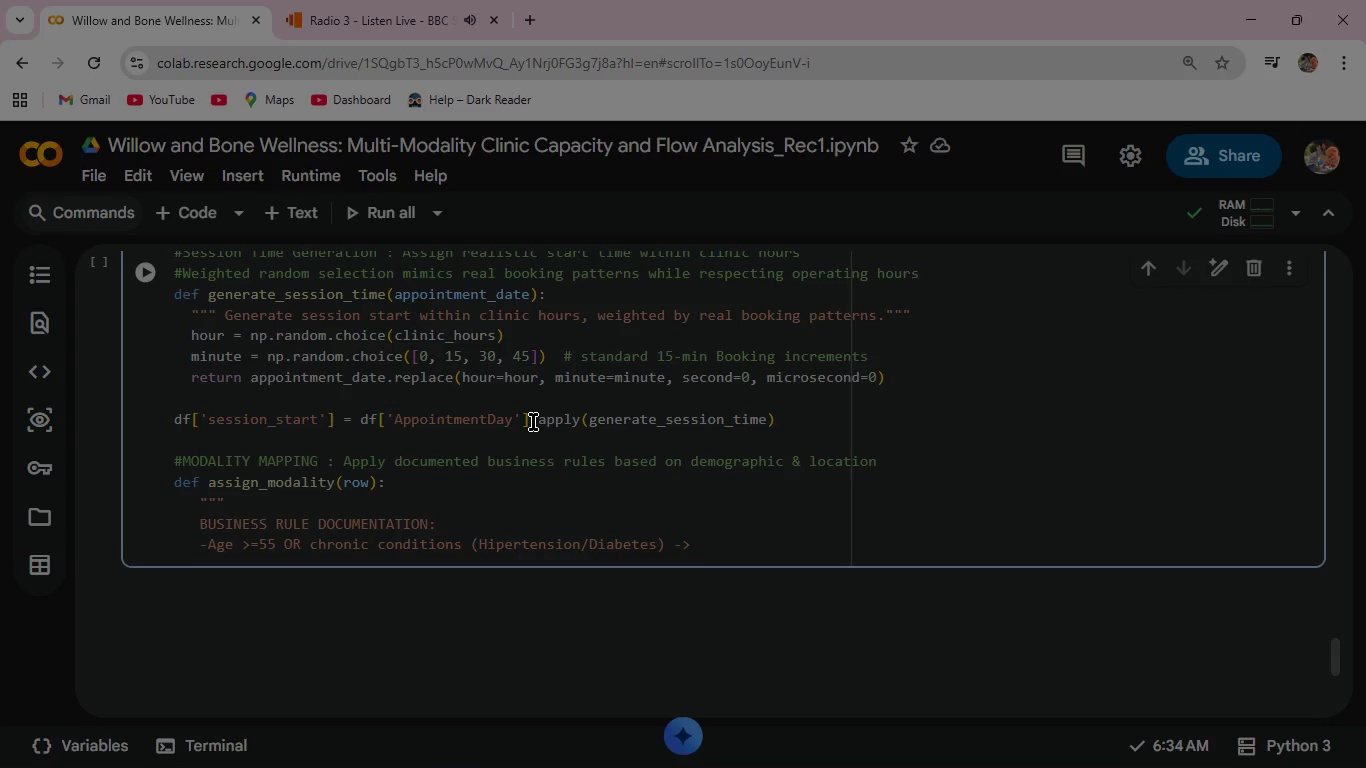 
wait(6.41)
 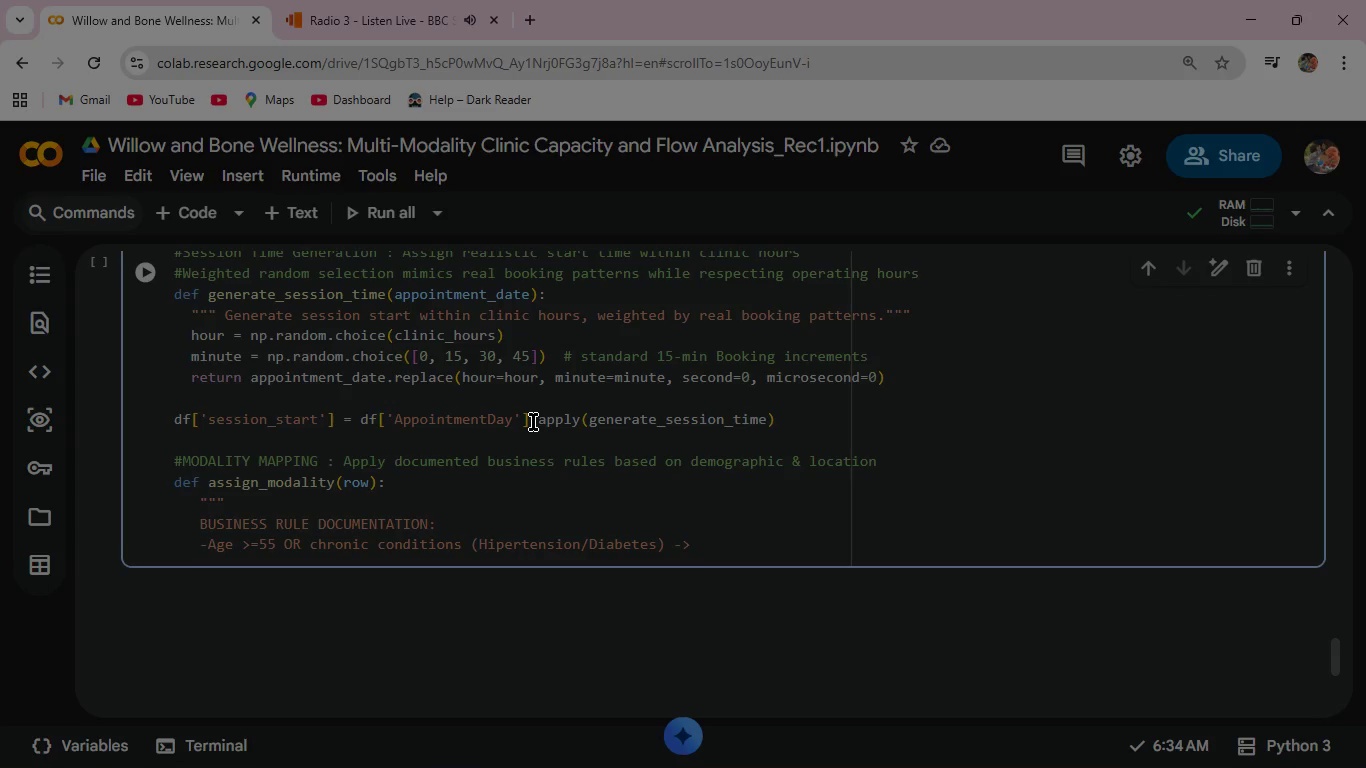 
type(Naturopathy (holistic, longr session)
 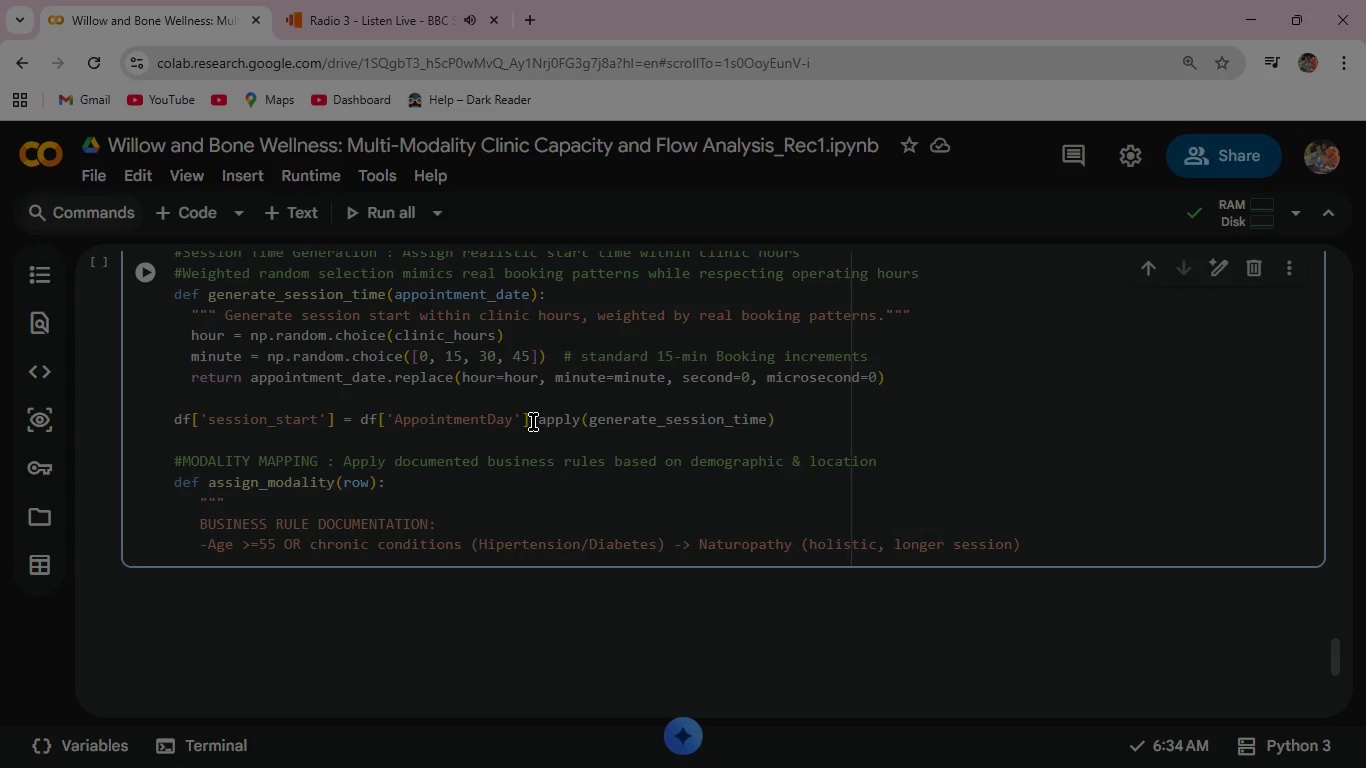 
wait(5.08)
 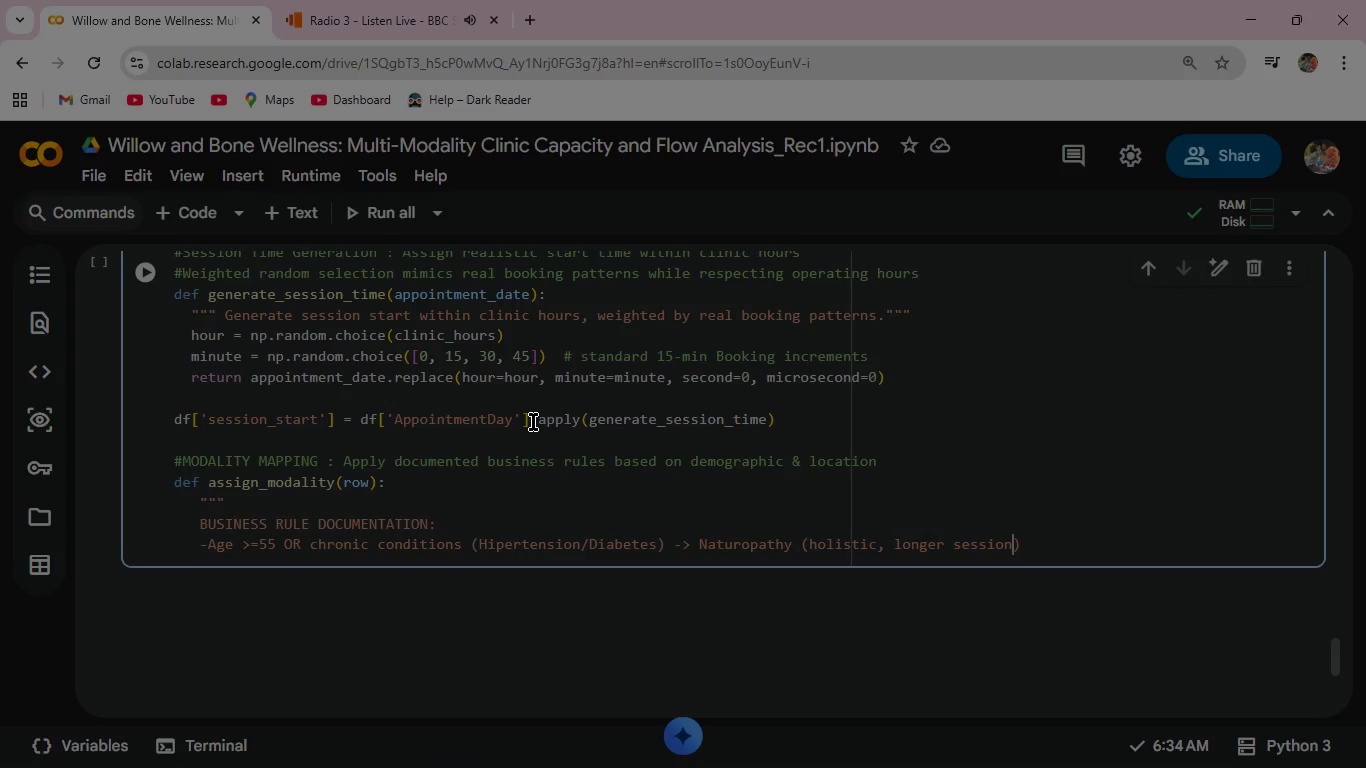 
key(ArrowRight)
 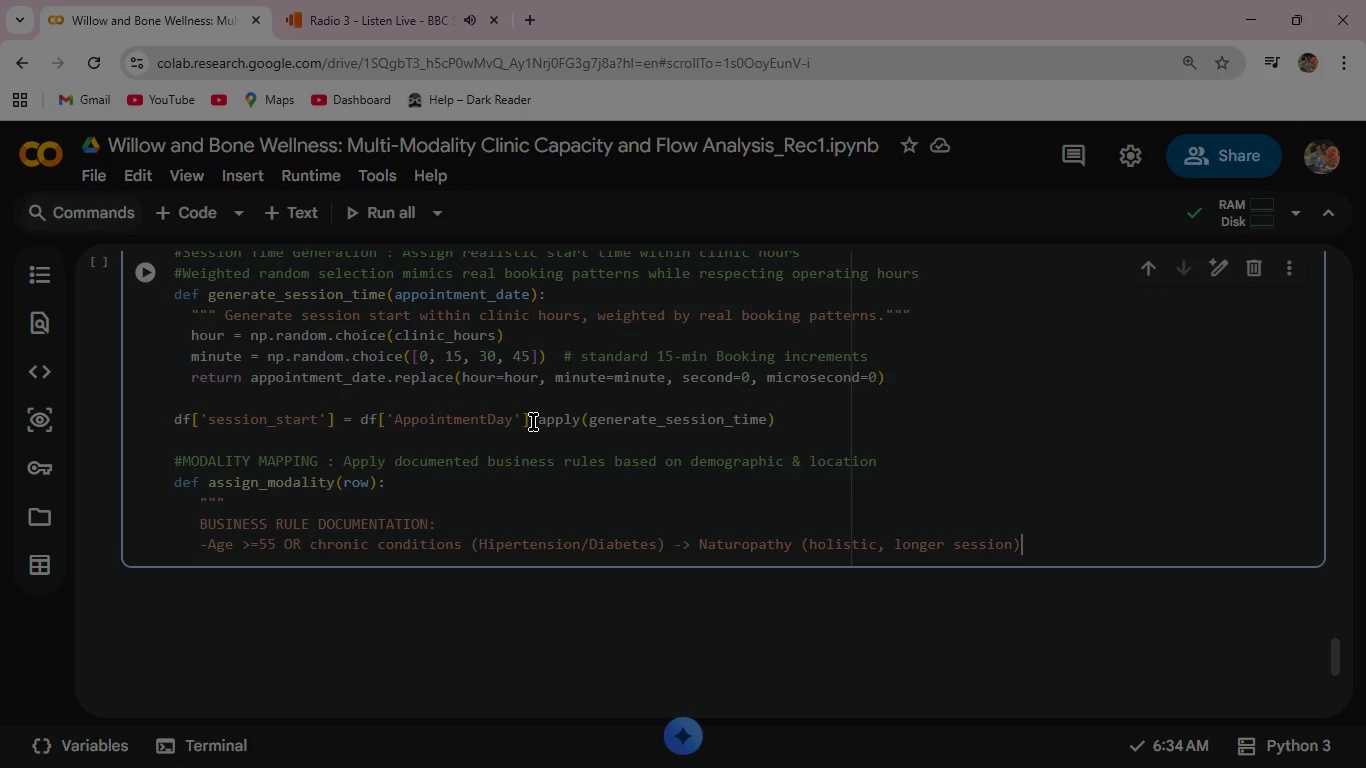 
key(Enter)
 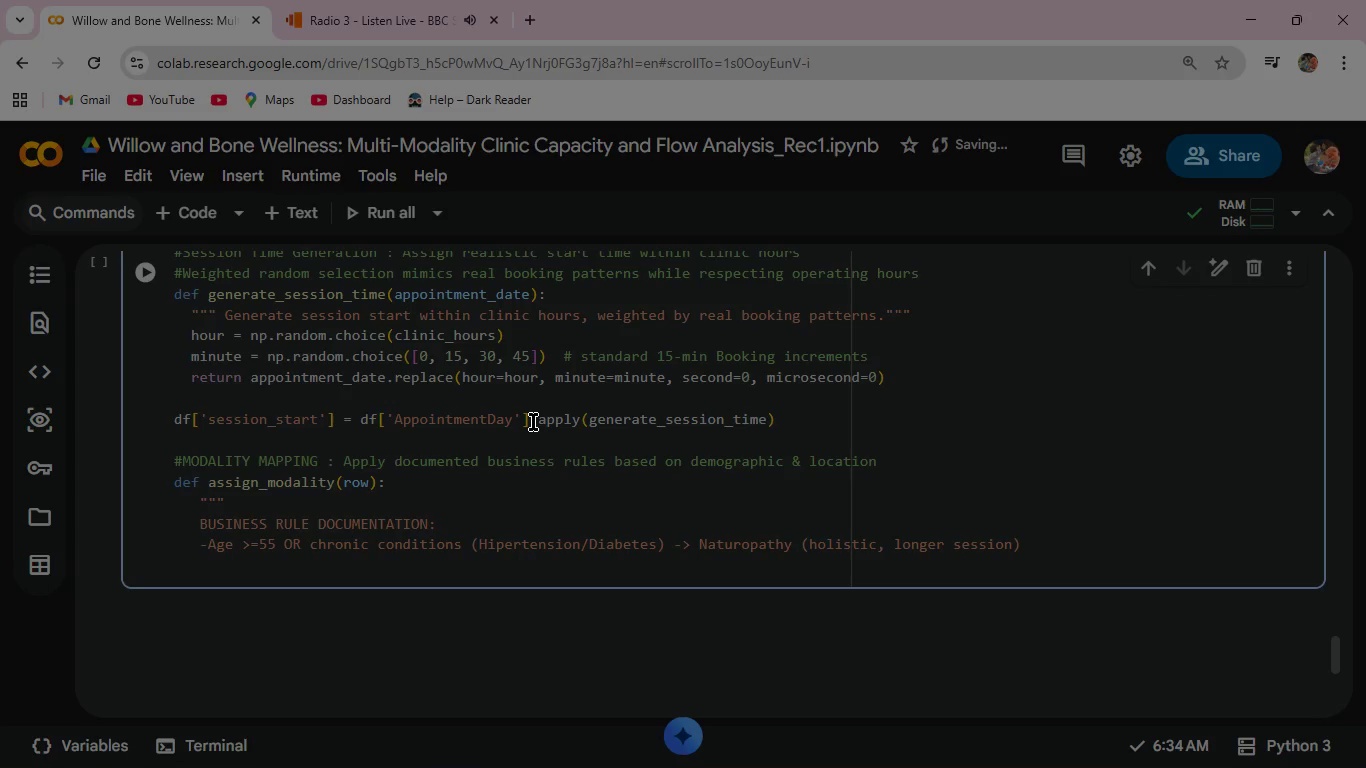 
wait(7.56)
 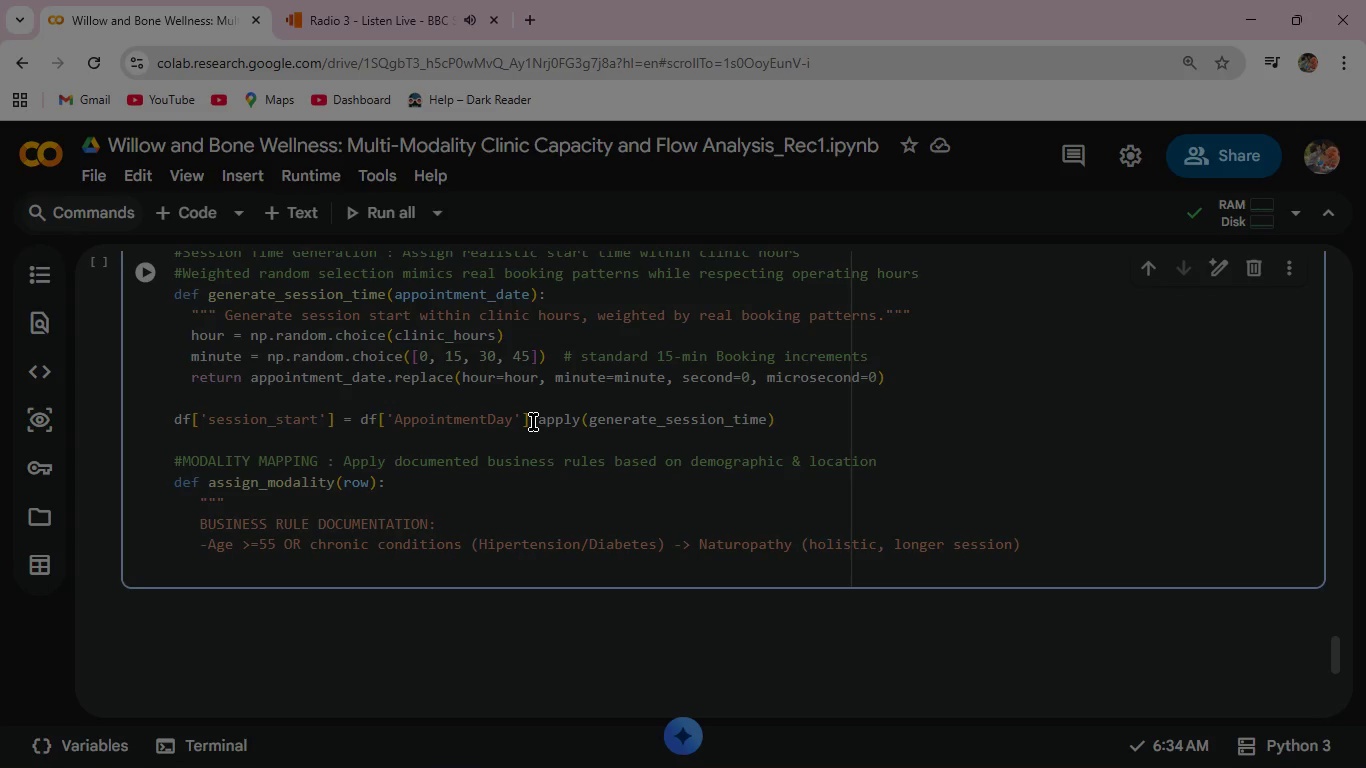 
type(-Age)
 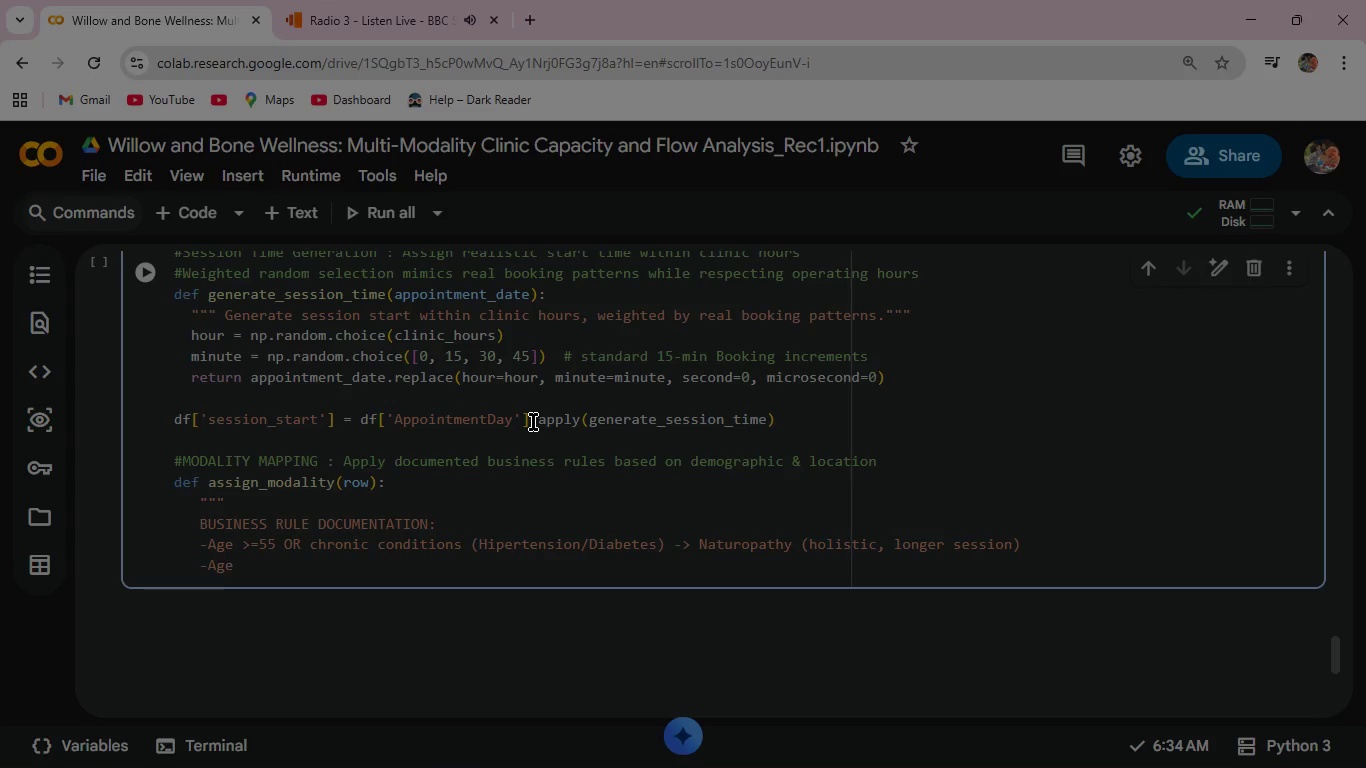 
wait(6.41)
 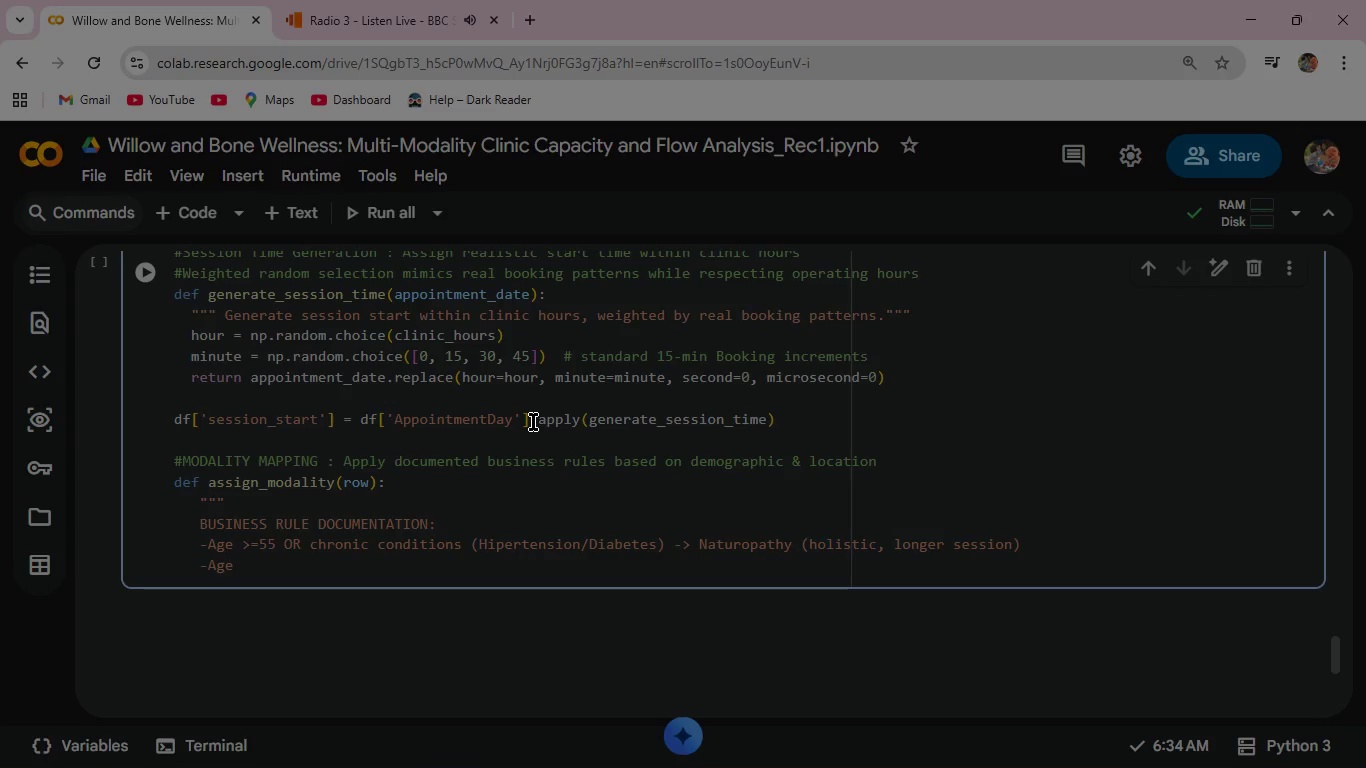 
type( <=25 OR SMS reminder )
 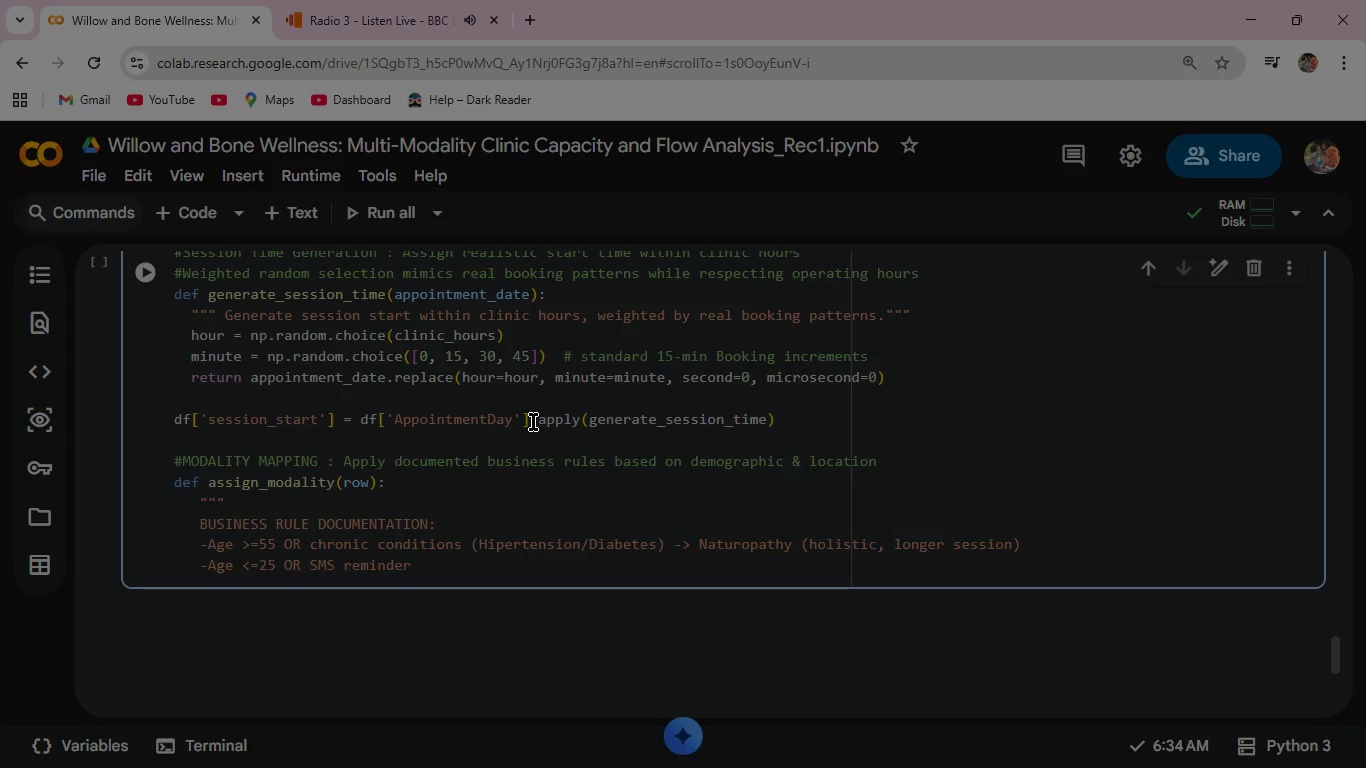 
type(received -> Acu)
 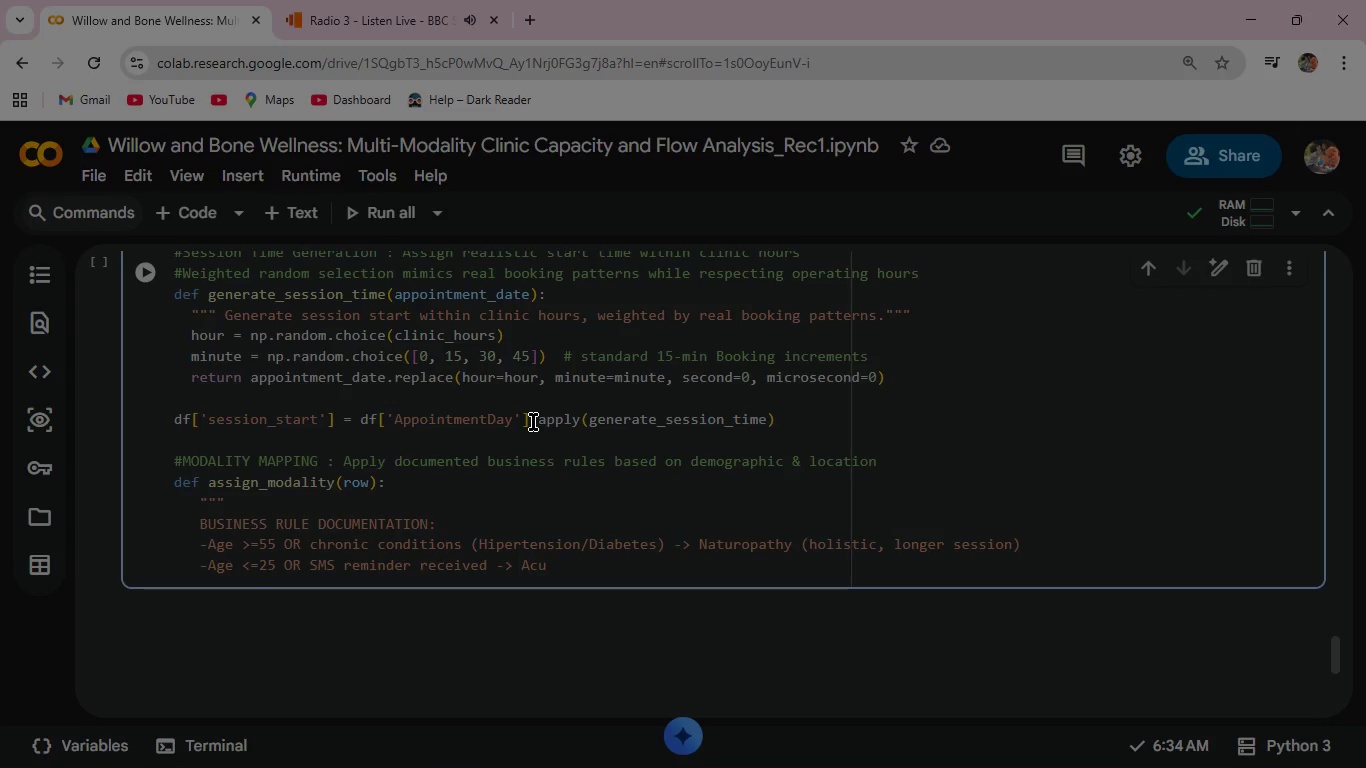 
type(puncture (quick, high-turn)
 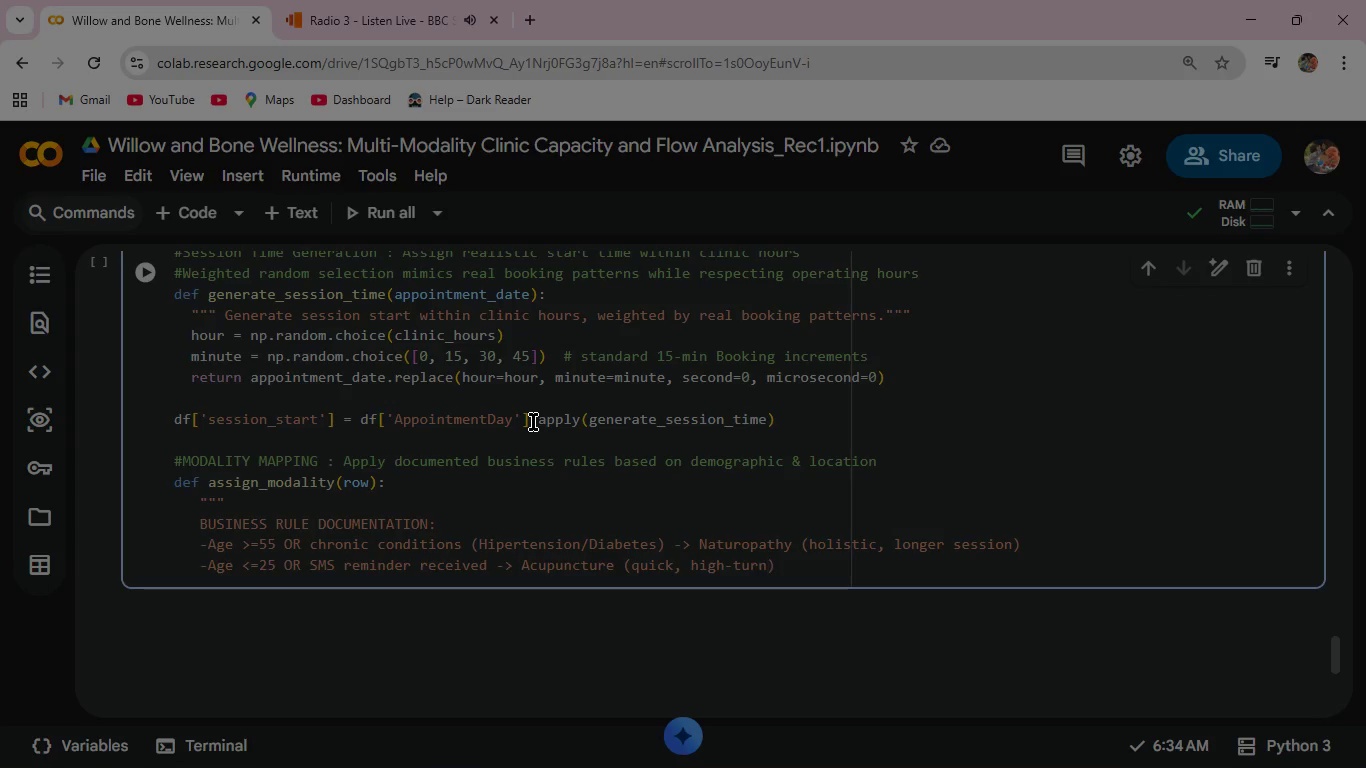 
type(ovr)
 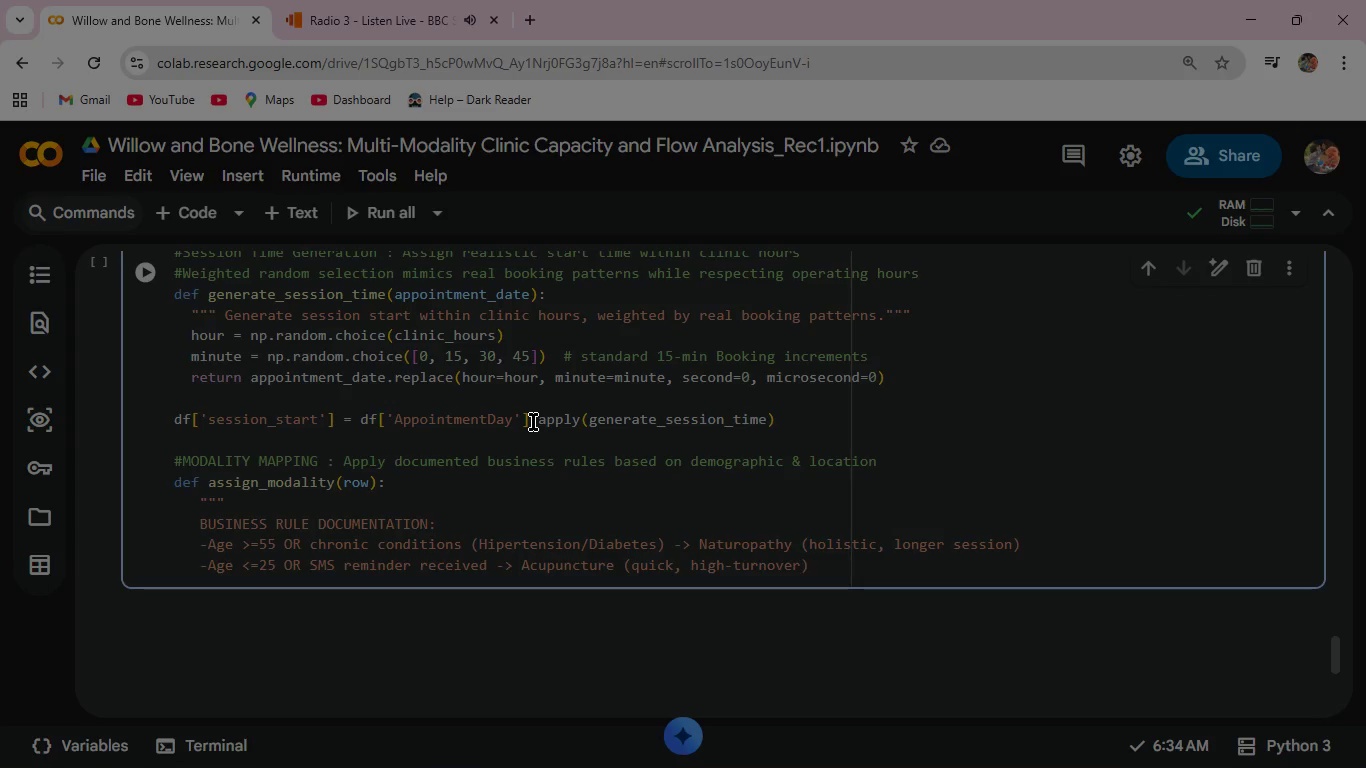 
hold_key(key=E, duration=0.31)
 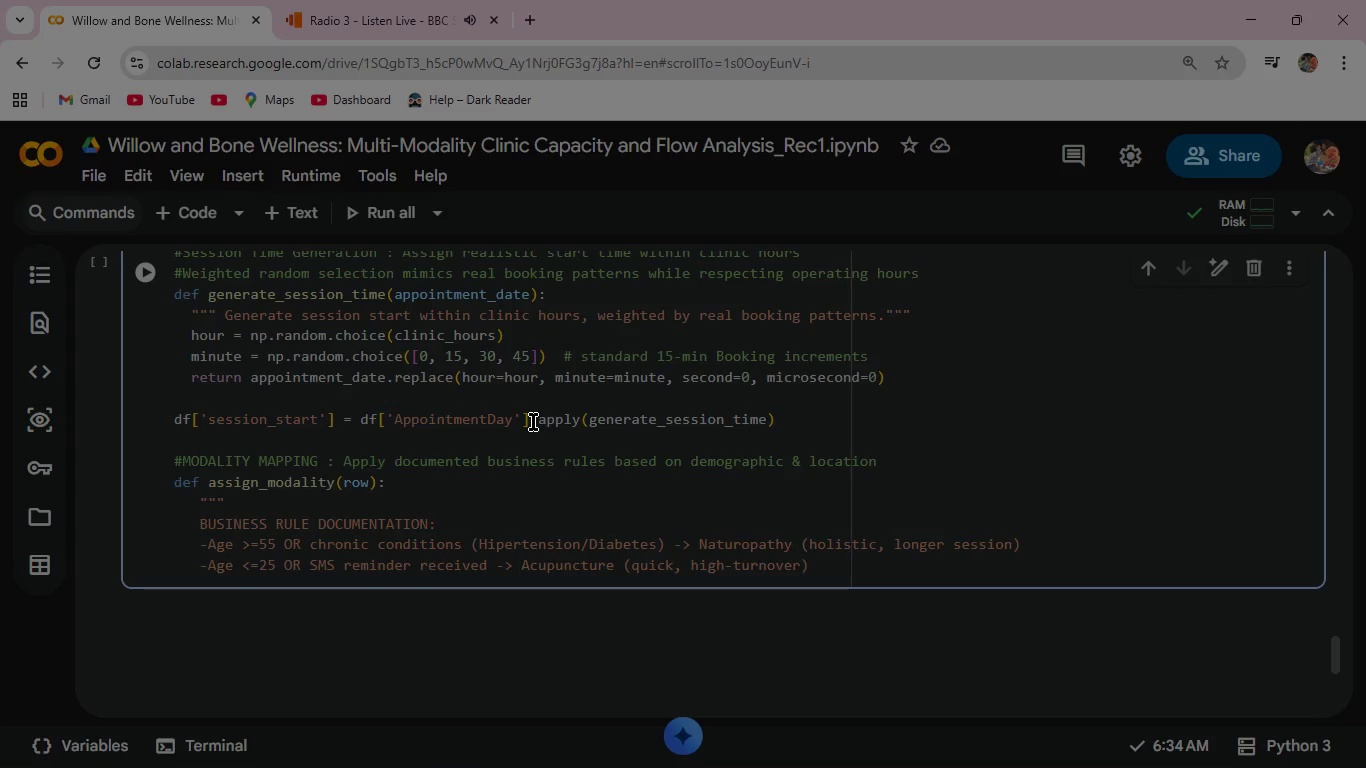 
key(ArrowRight)
 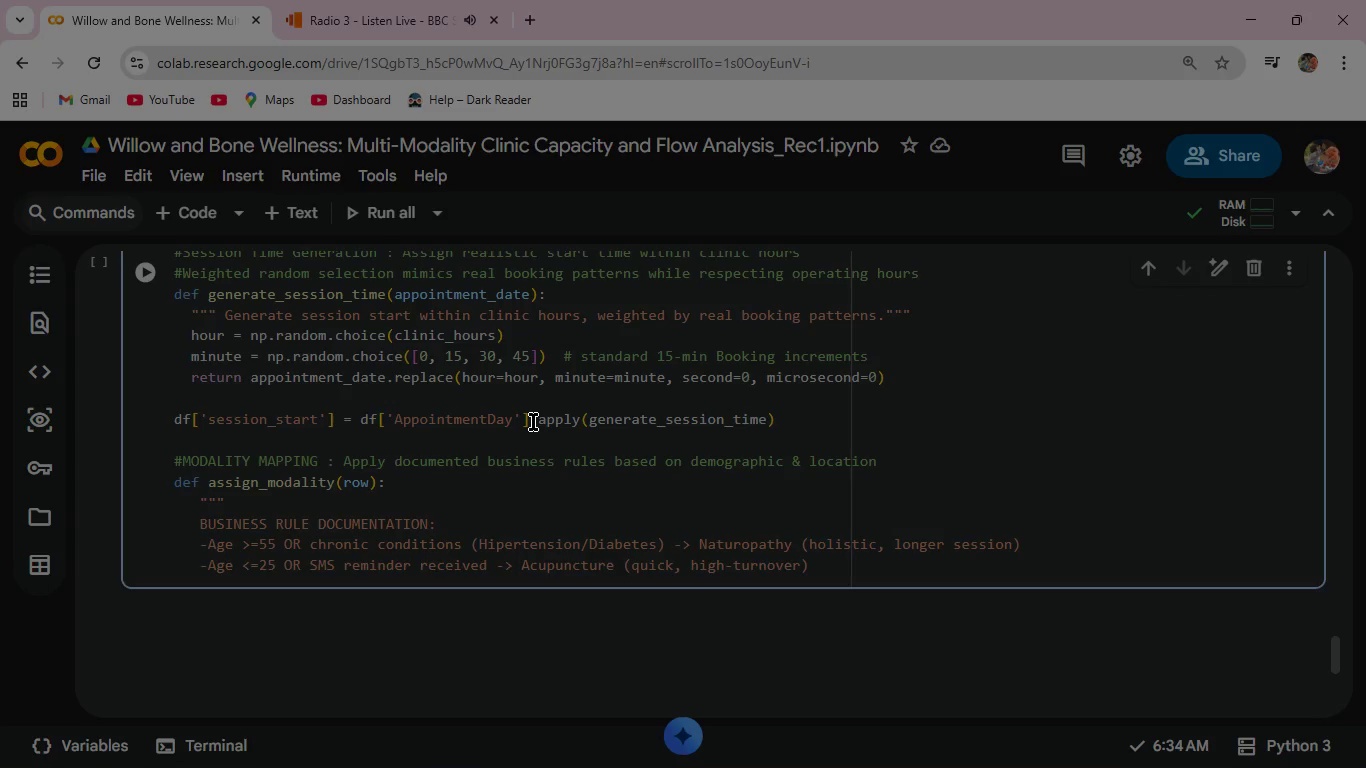 
key(Enter)
 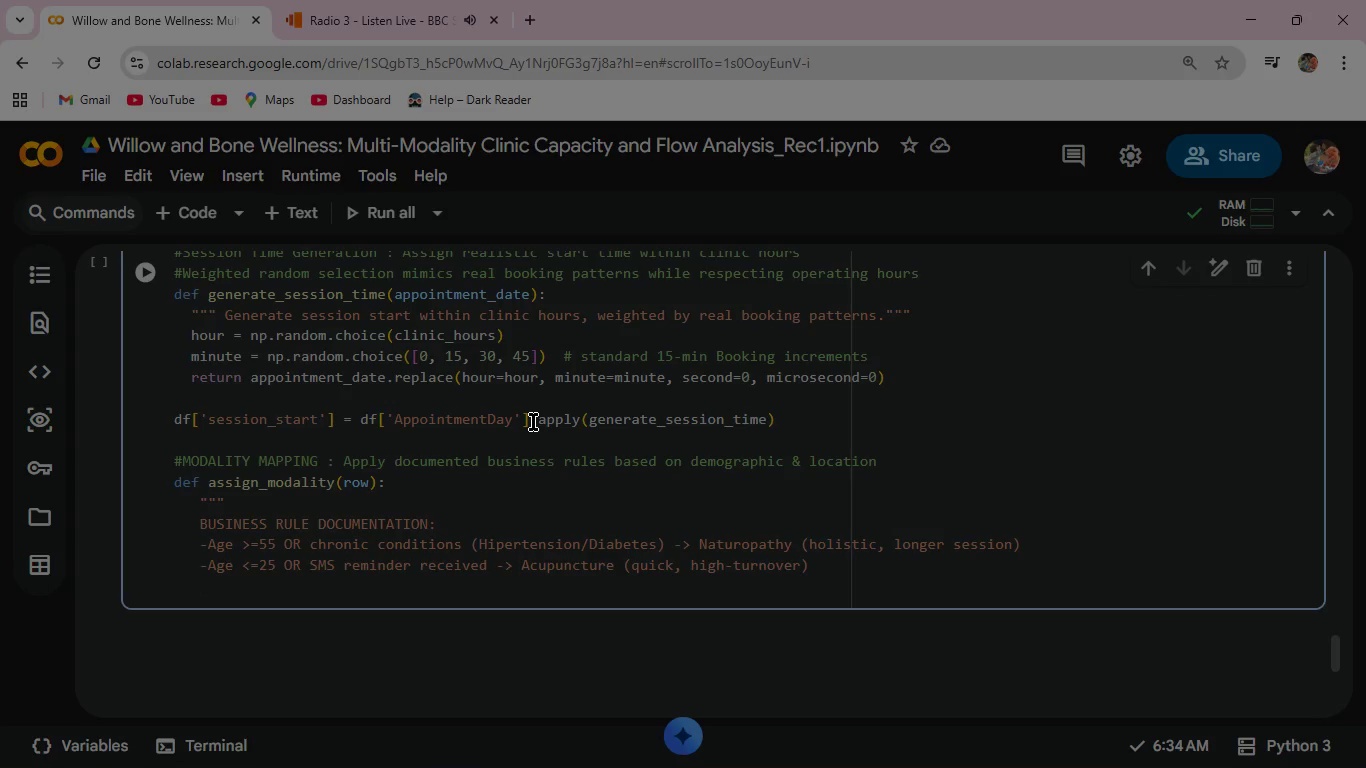 
wait(9.73)
 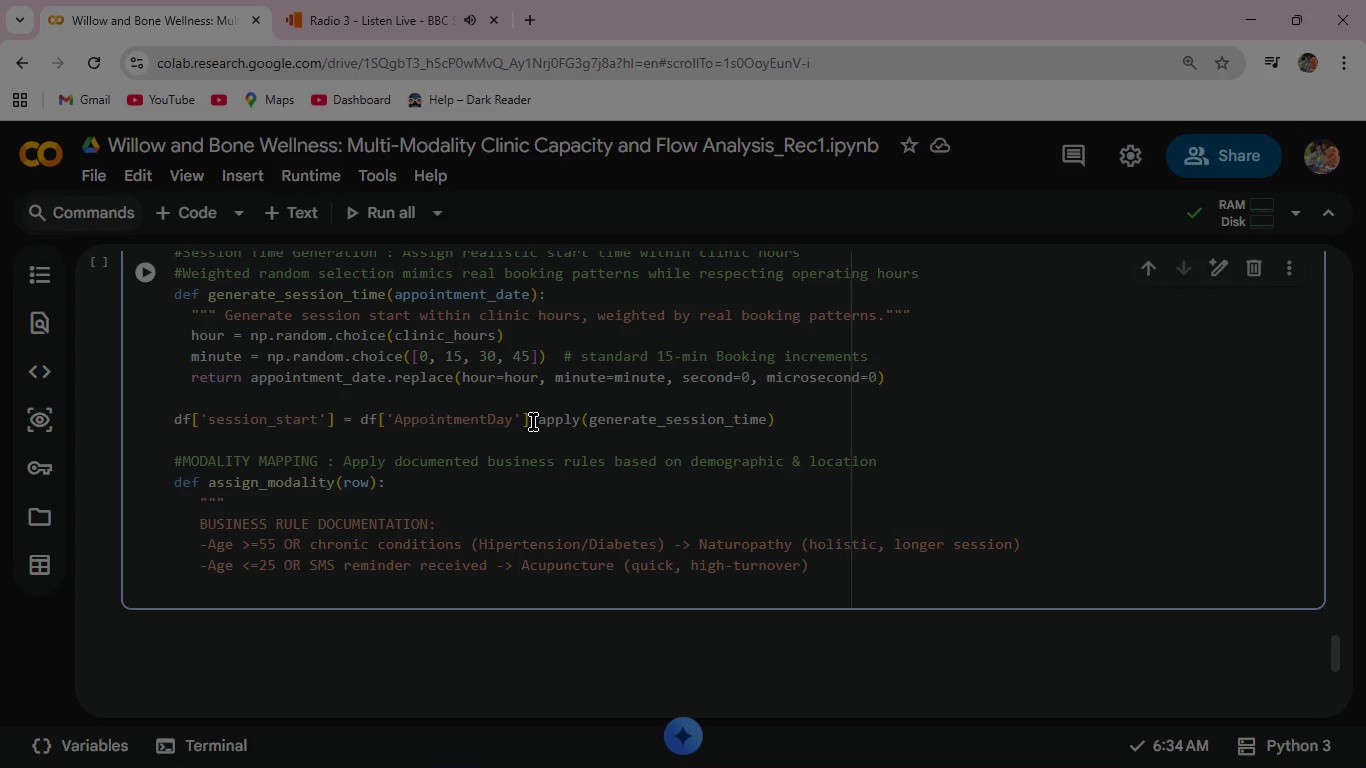 
type(-Affluent neighborhoods (Jardim/Praia/)
 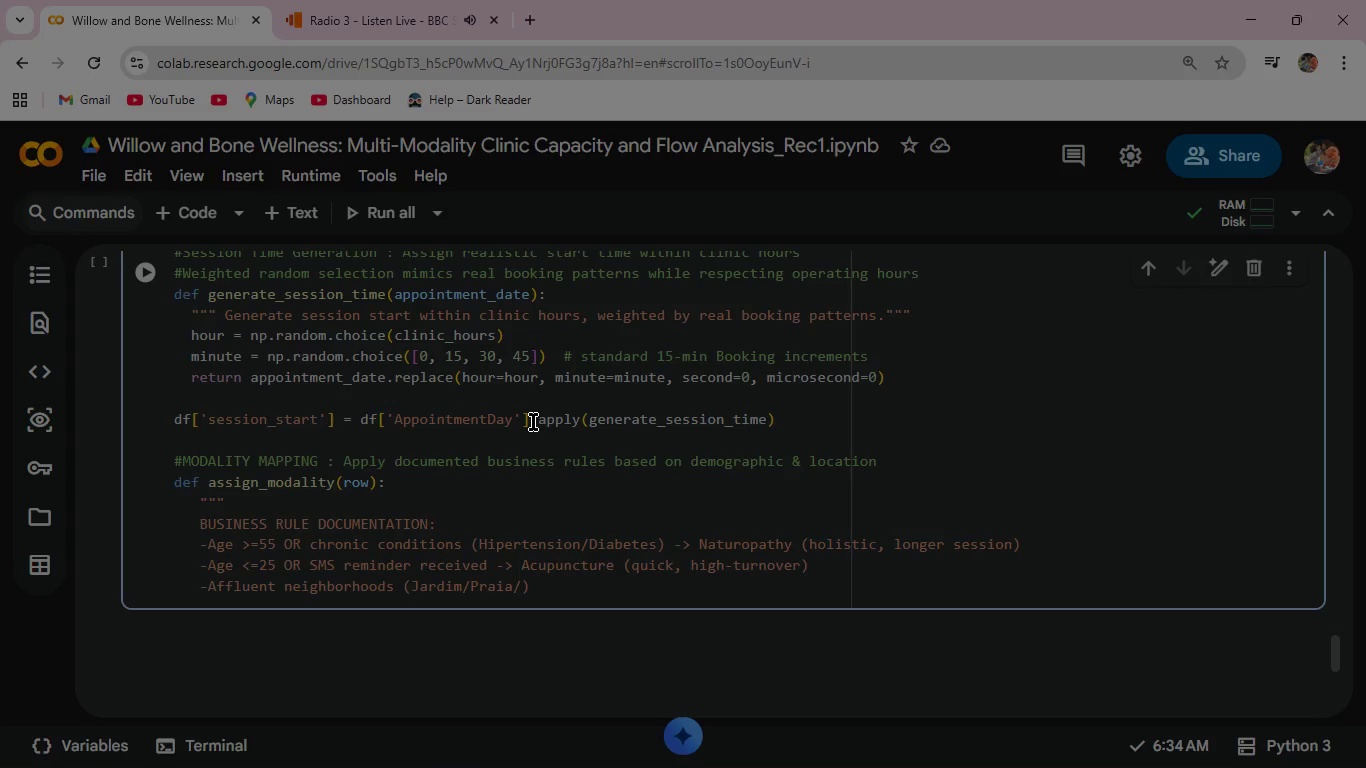 
wait(19.73)
 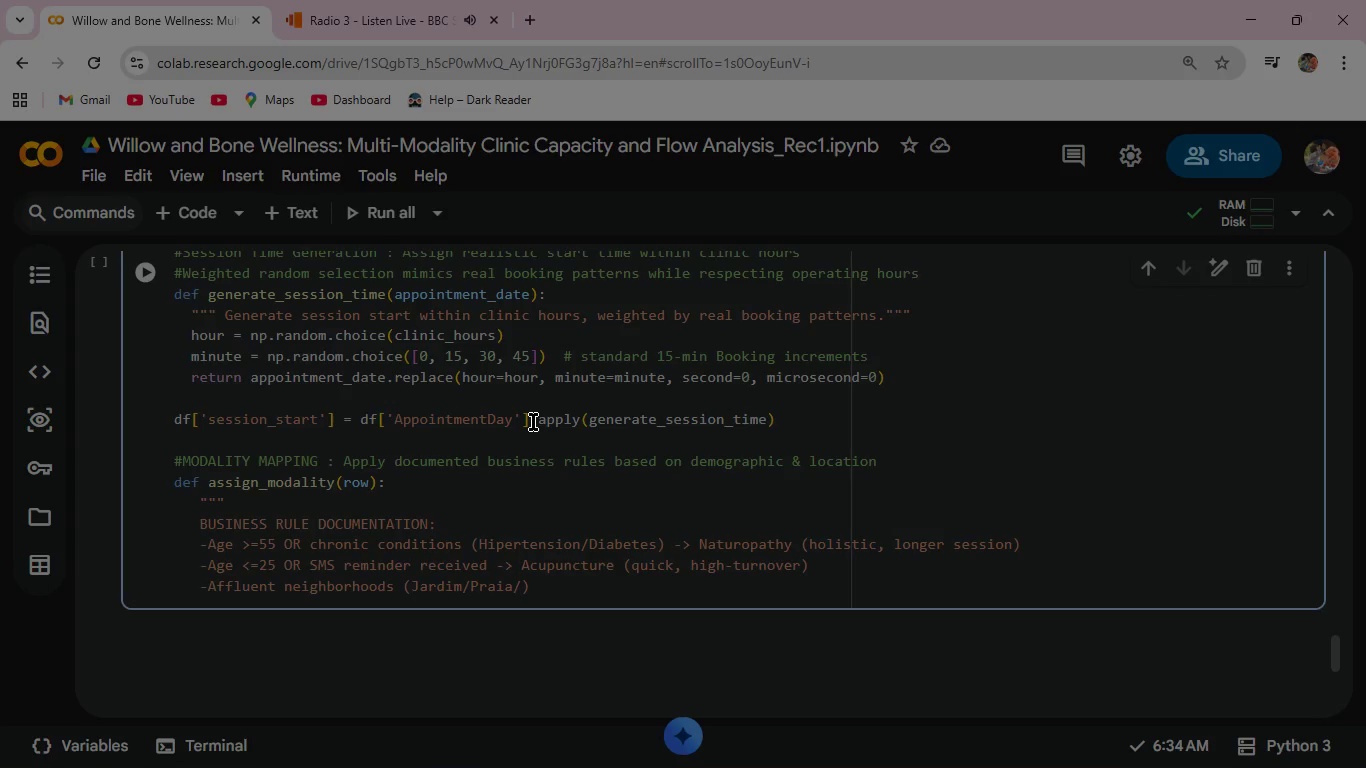 
type(Centro)
 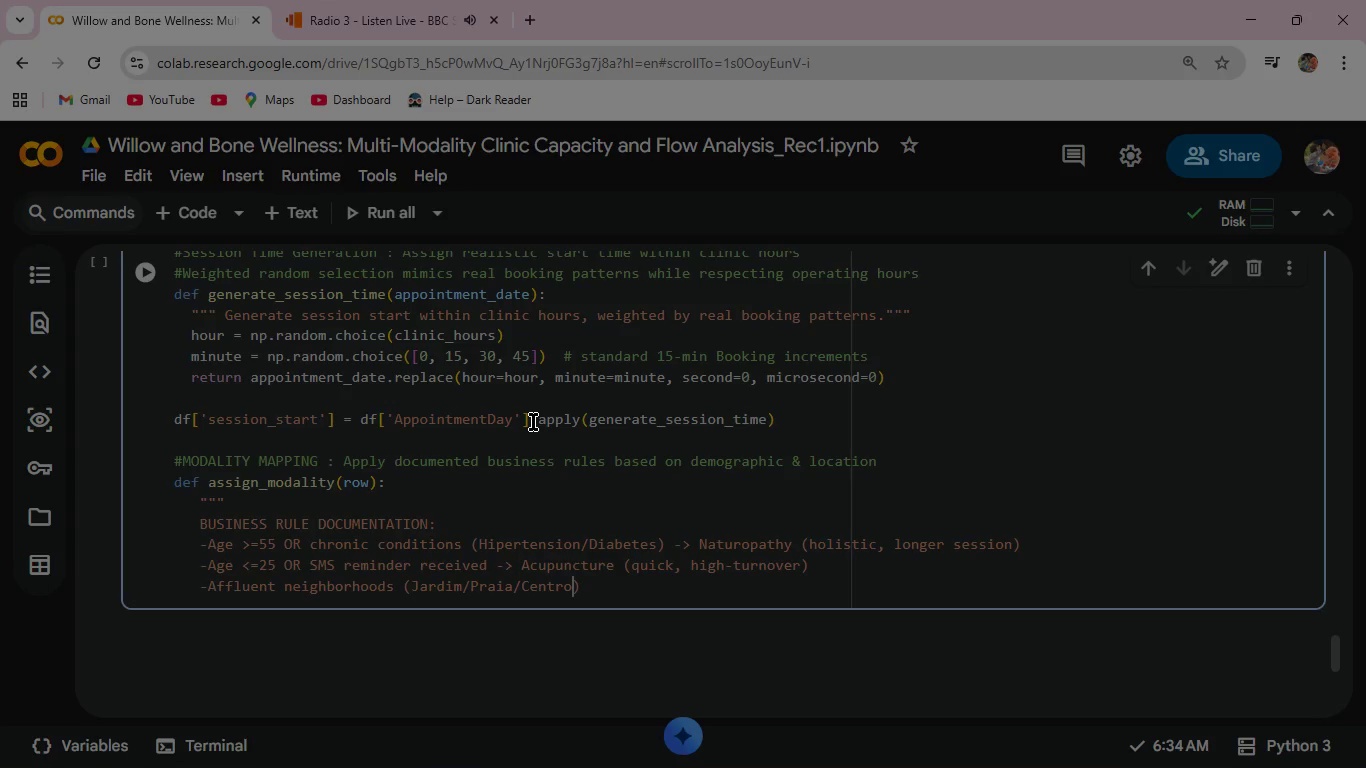 
key(ArrowRight)
 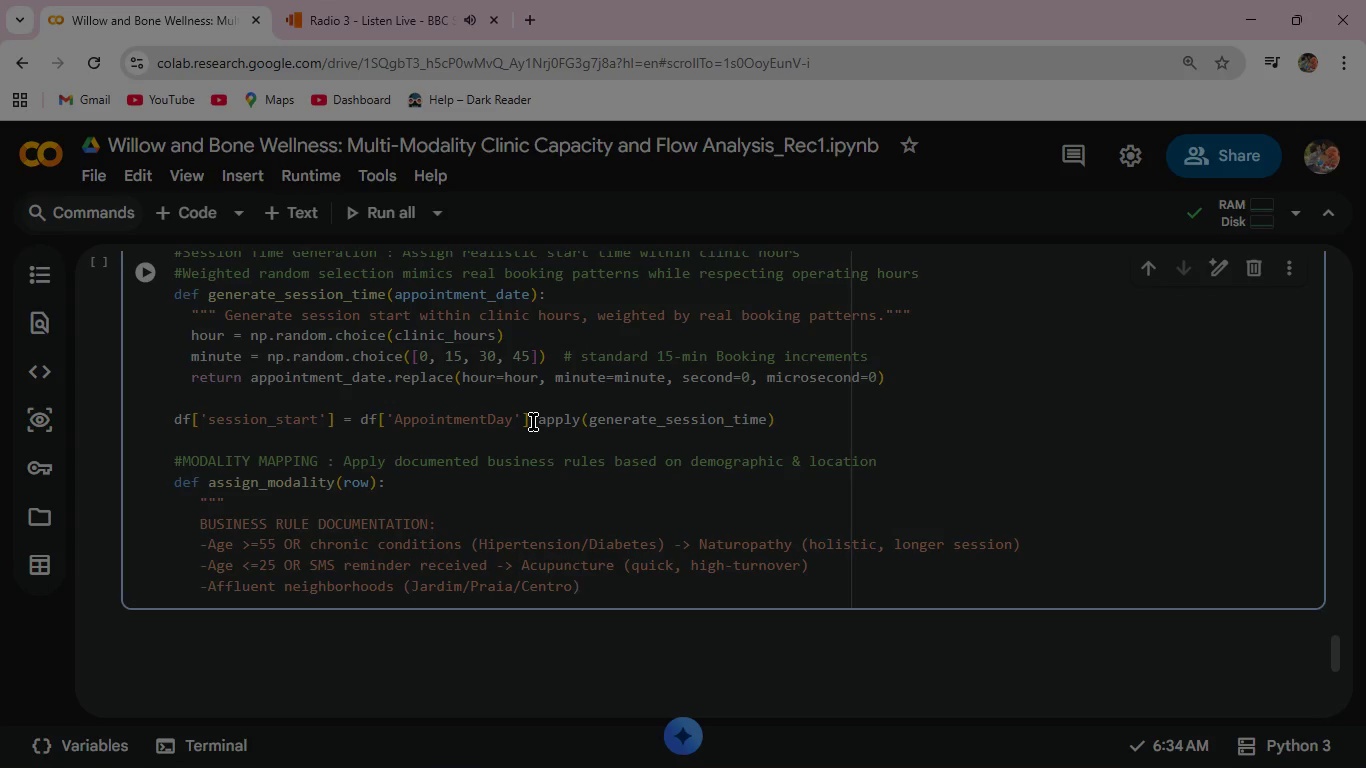 
key(Space)
 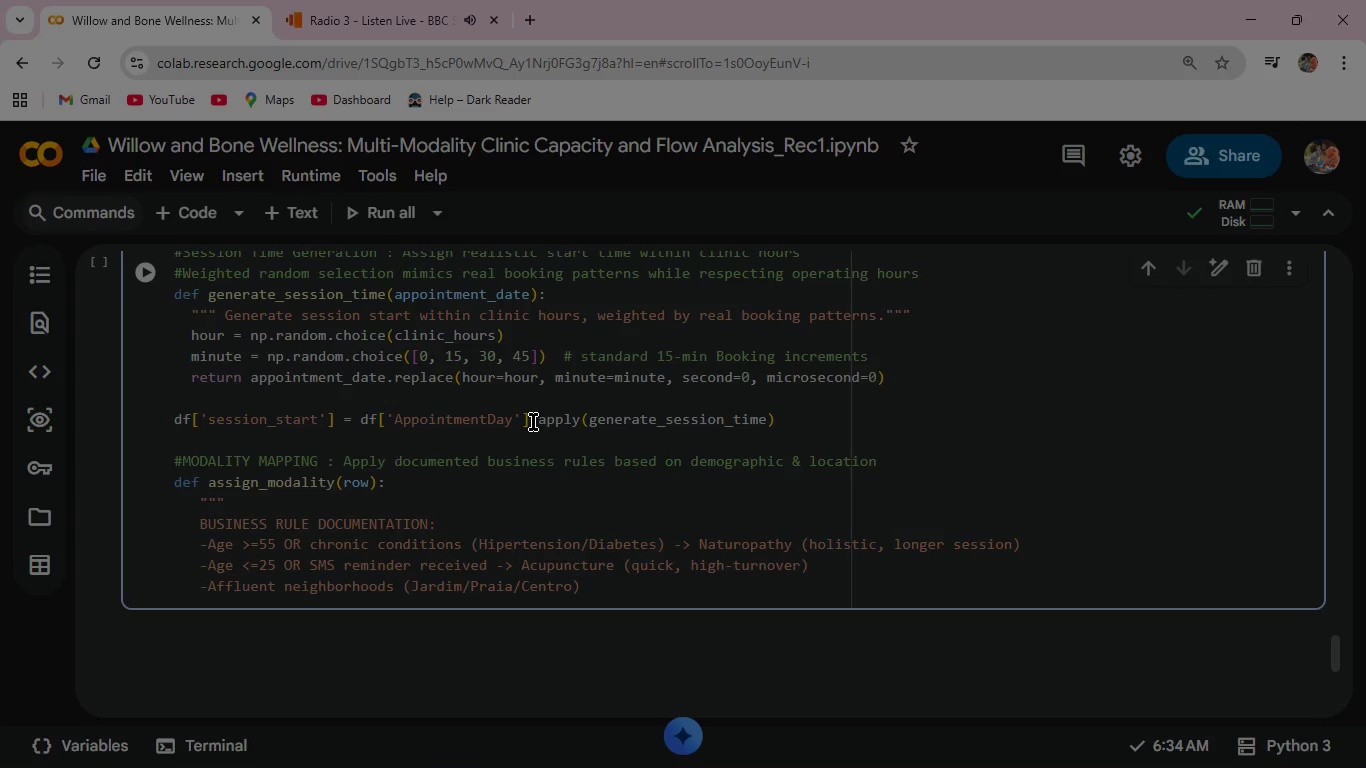 
key(Minus)
 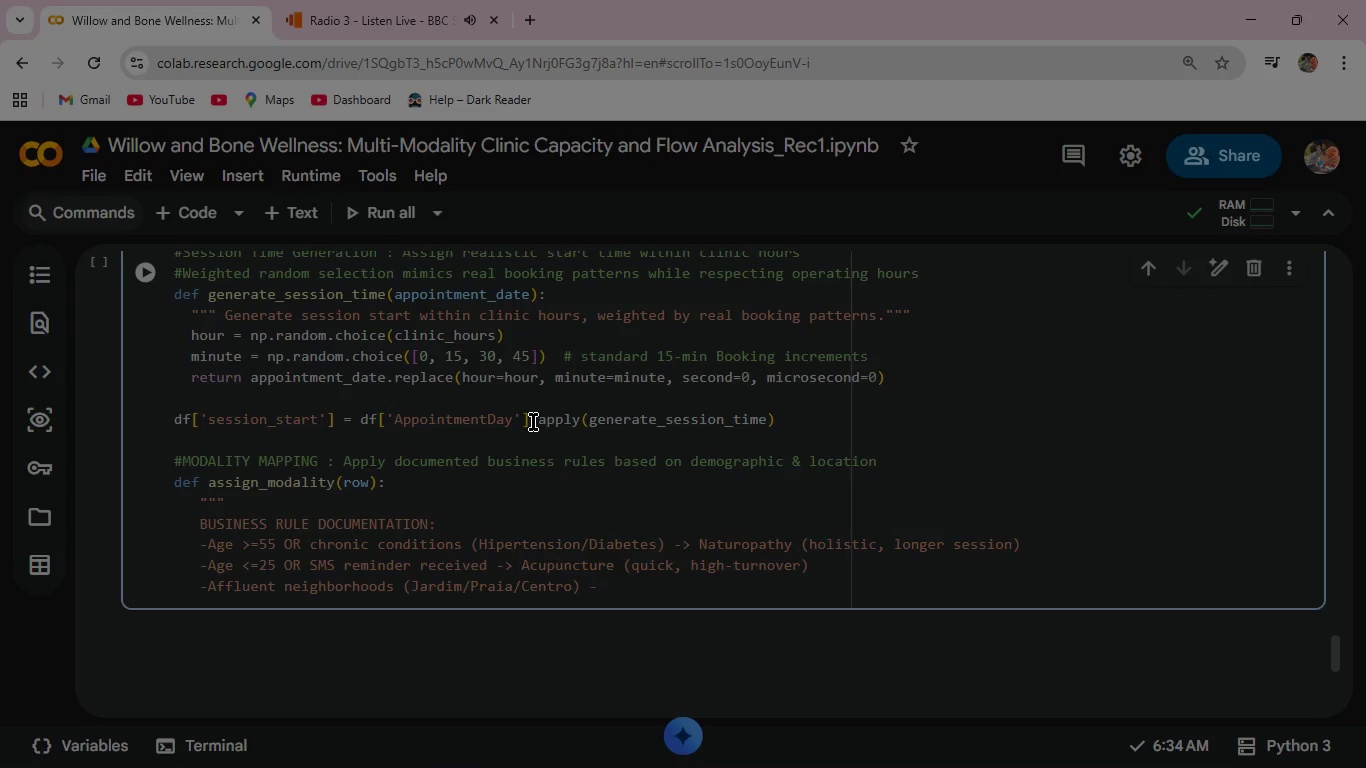 
key(Shift+Period)
 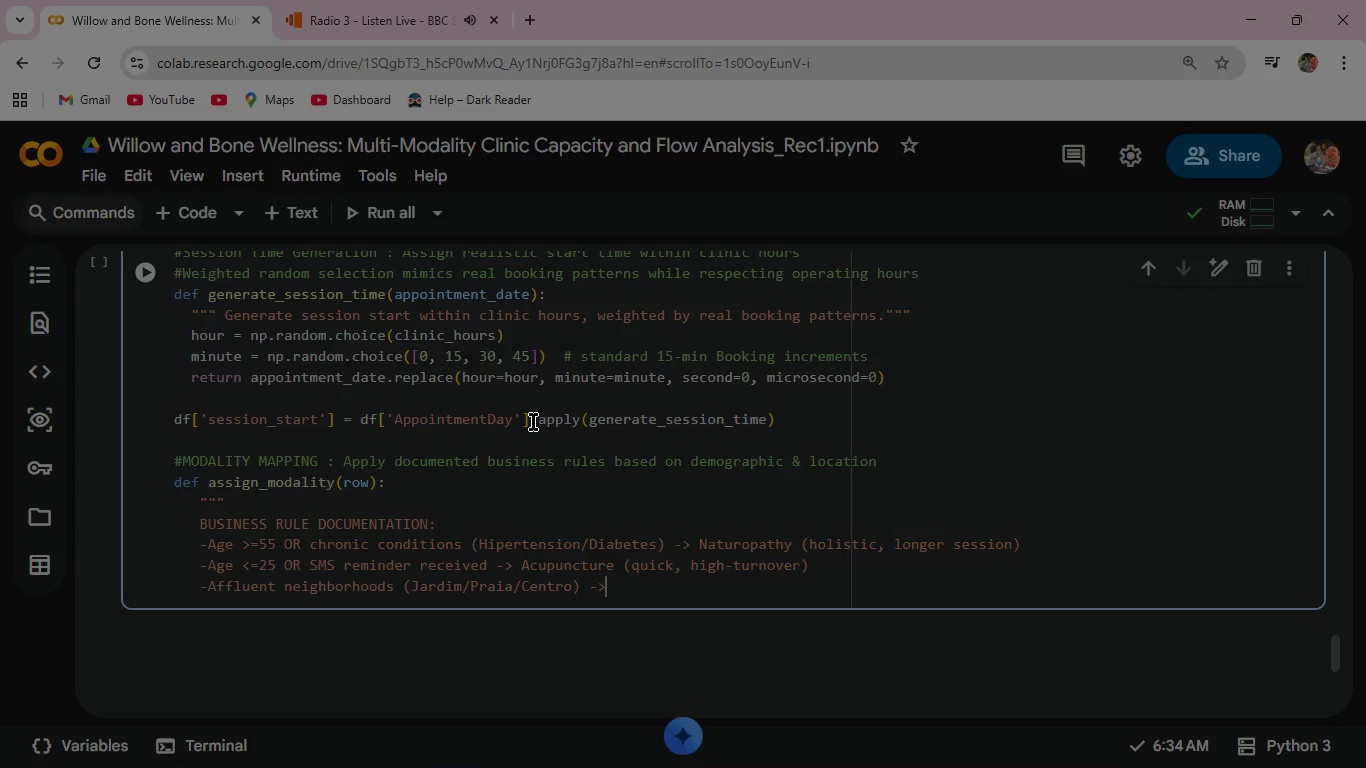 
key(Space)
 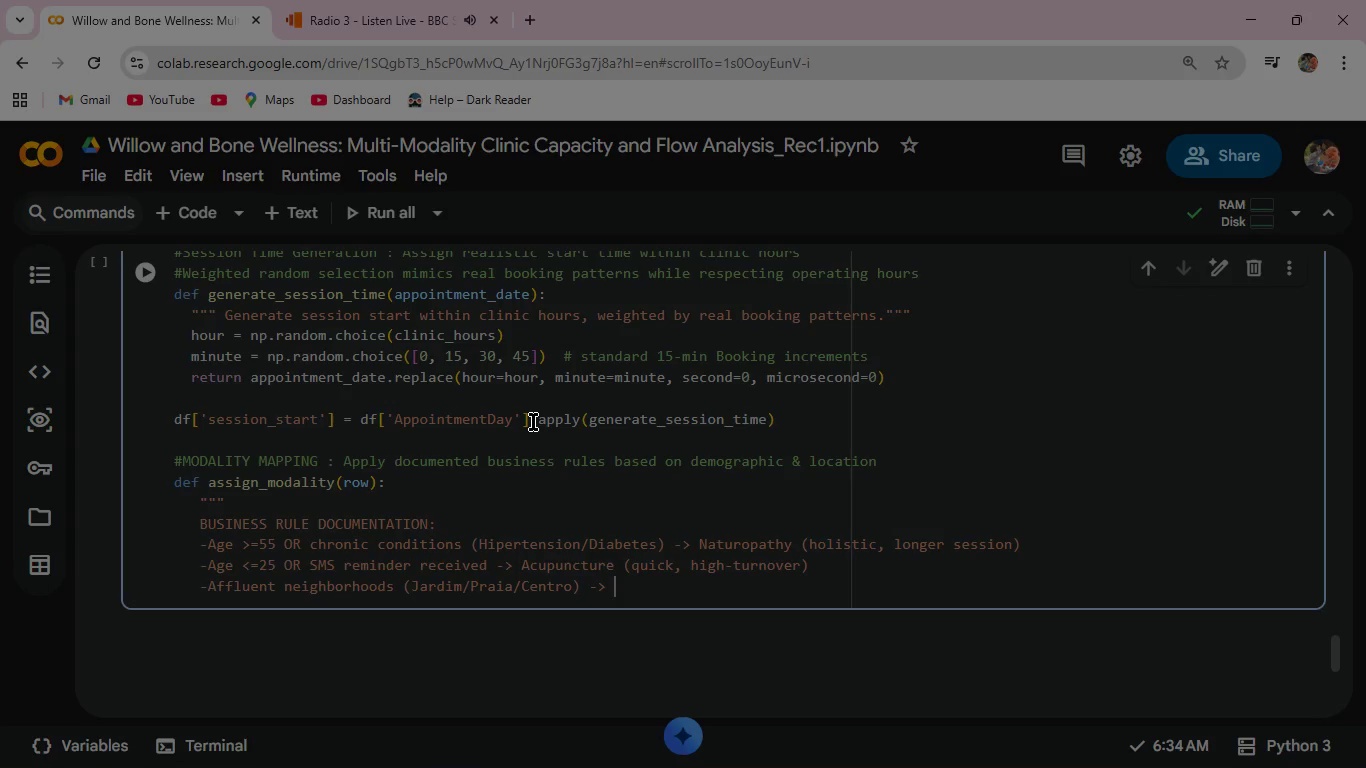 
type(Massage T)
 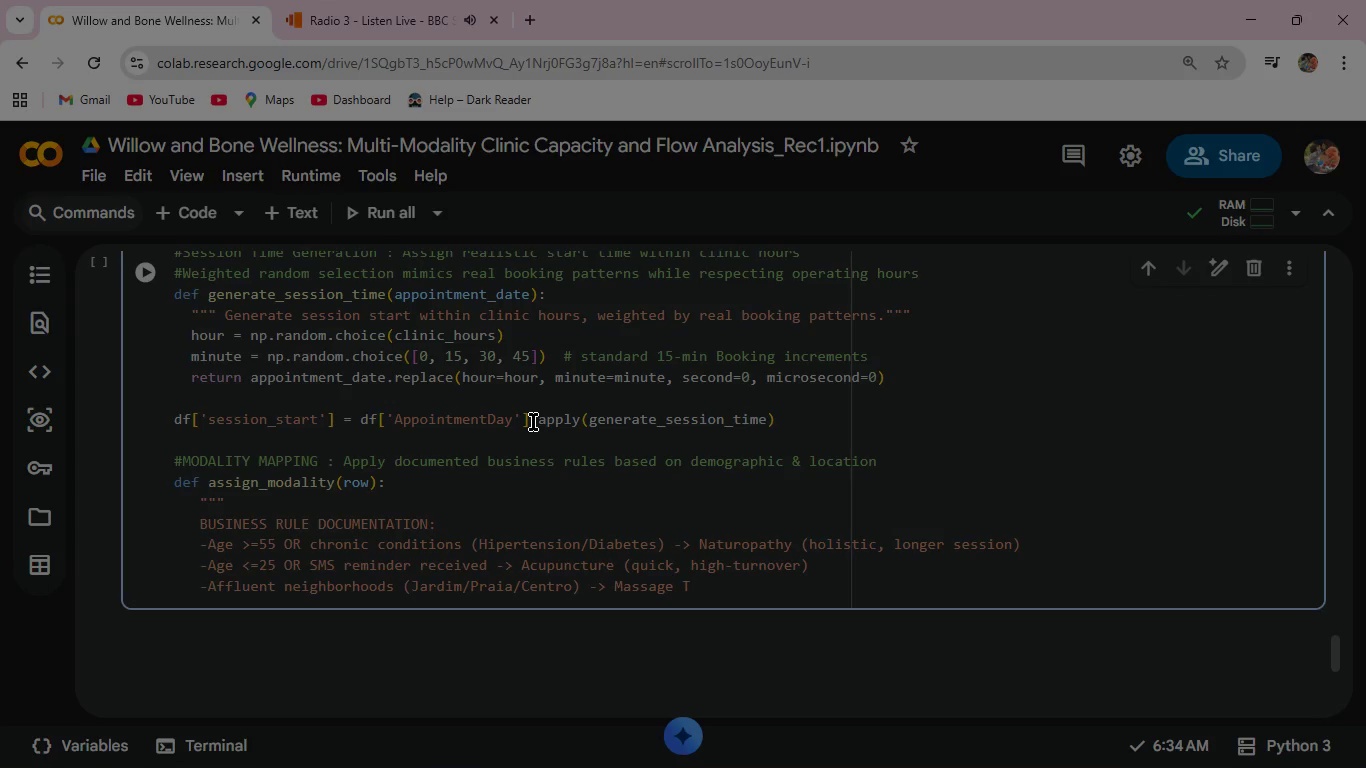 
type(herapy ()
 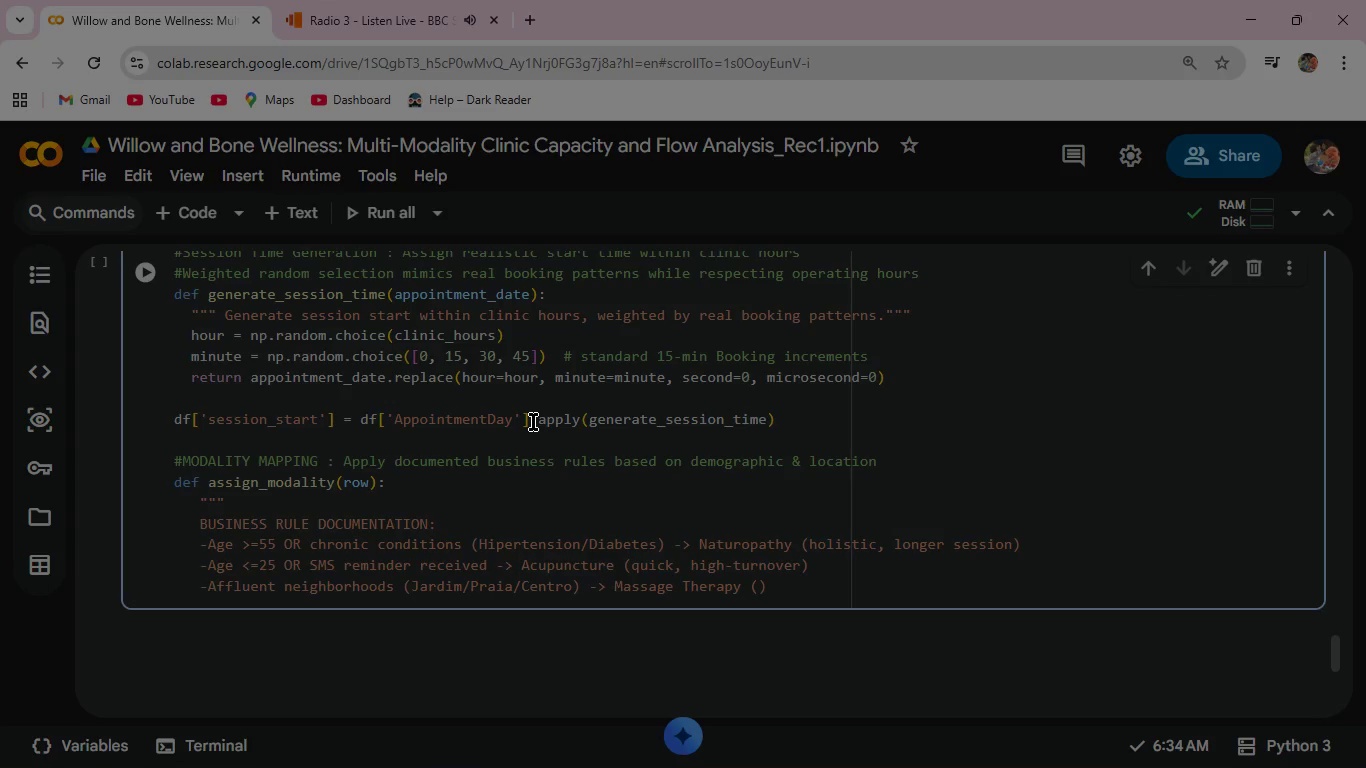 
type(premium ,)
 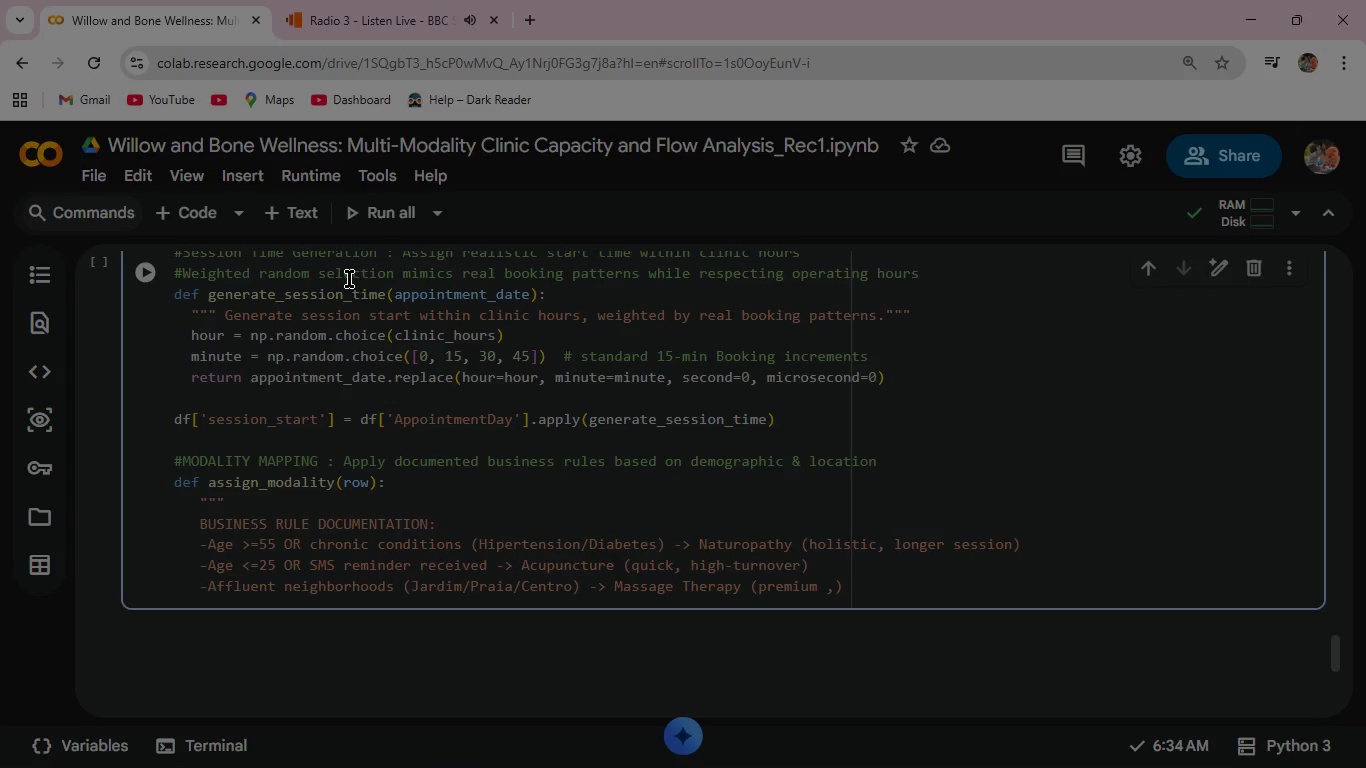 
scroll: coordinate [529, 447], scroll_direction: down, amount: 2.0
 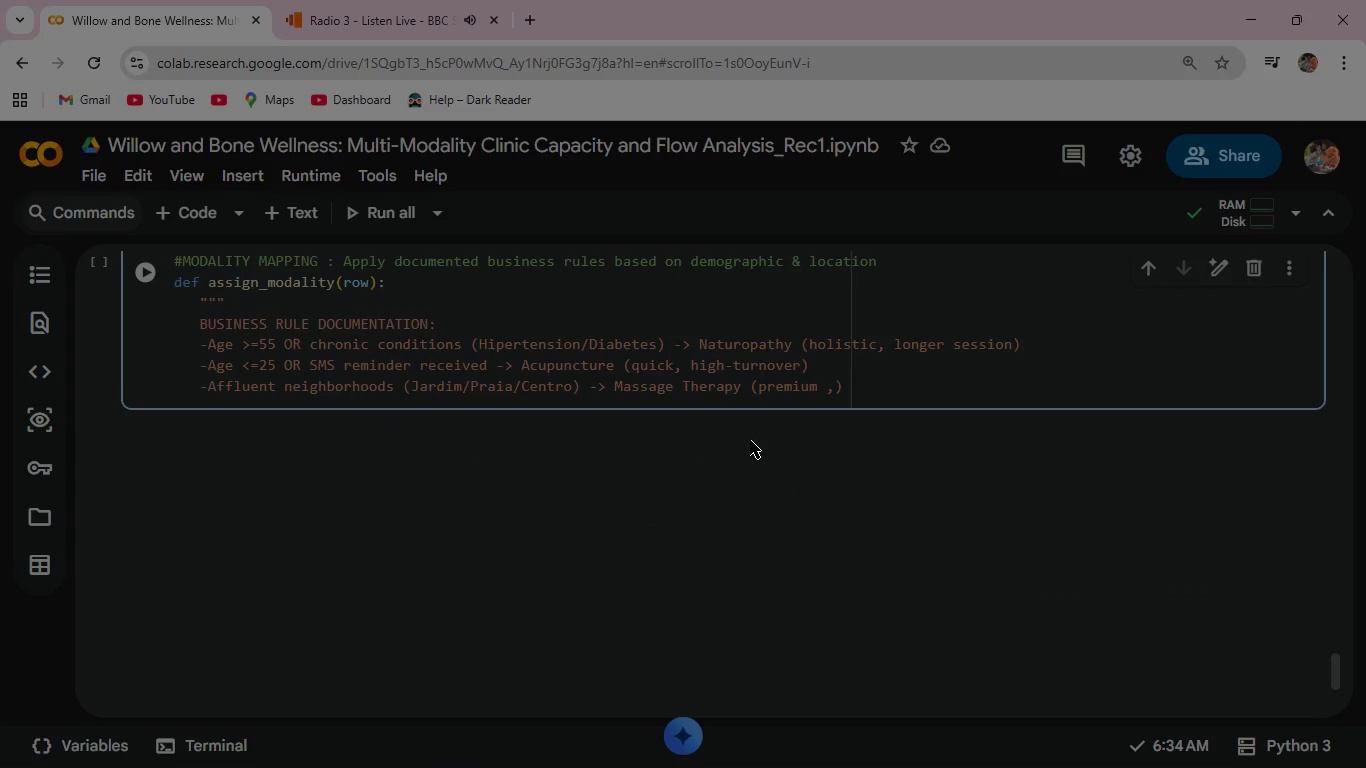 
type( mid)
 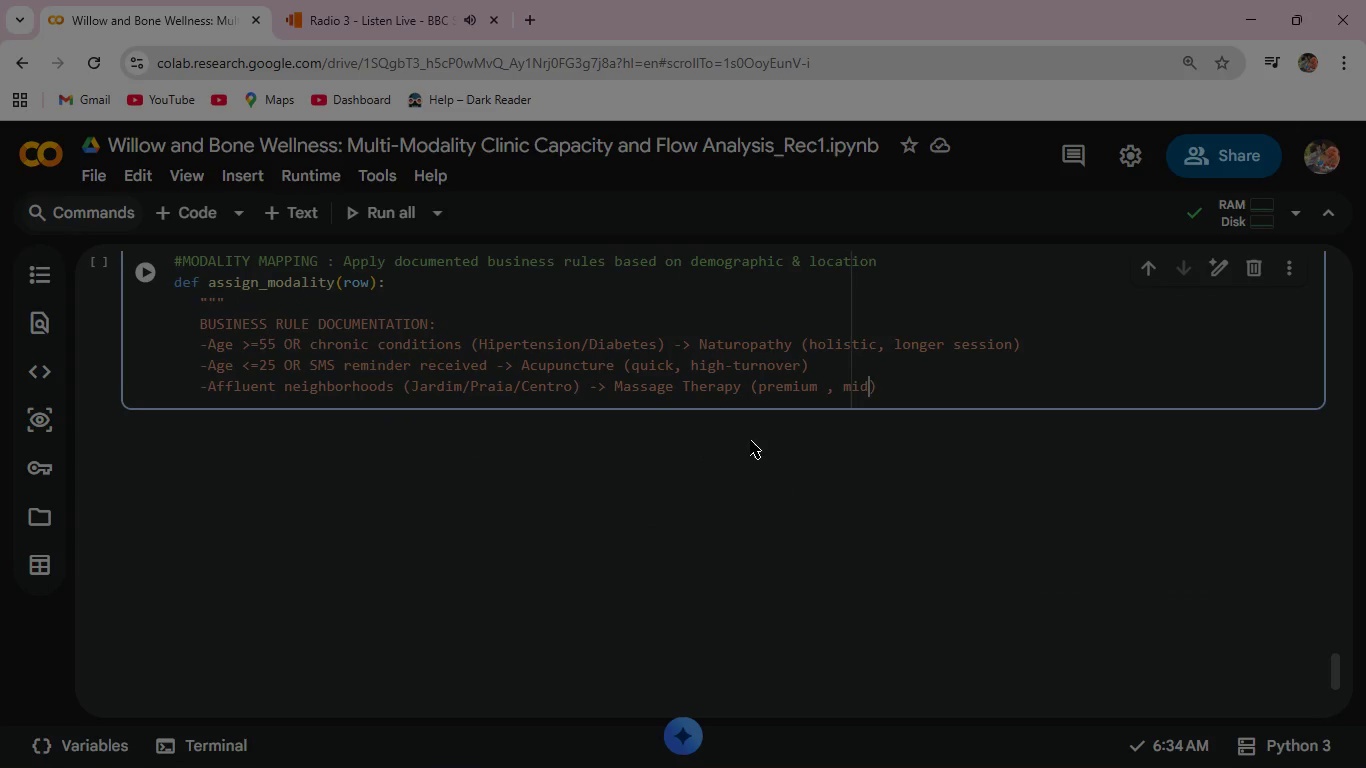 
type(-length)
 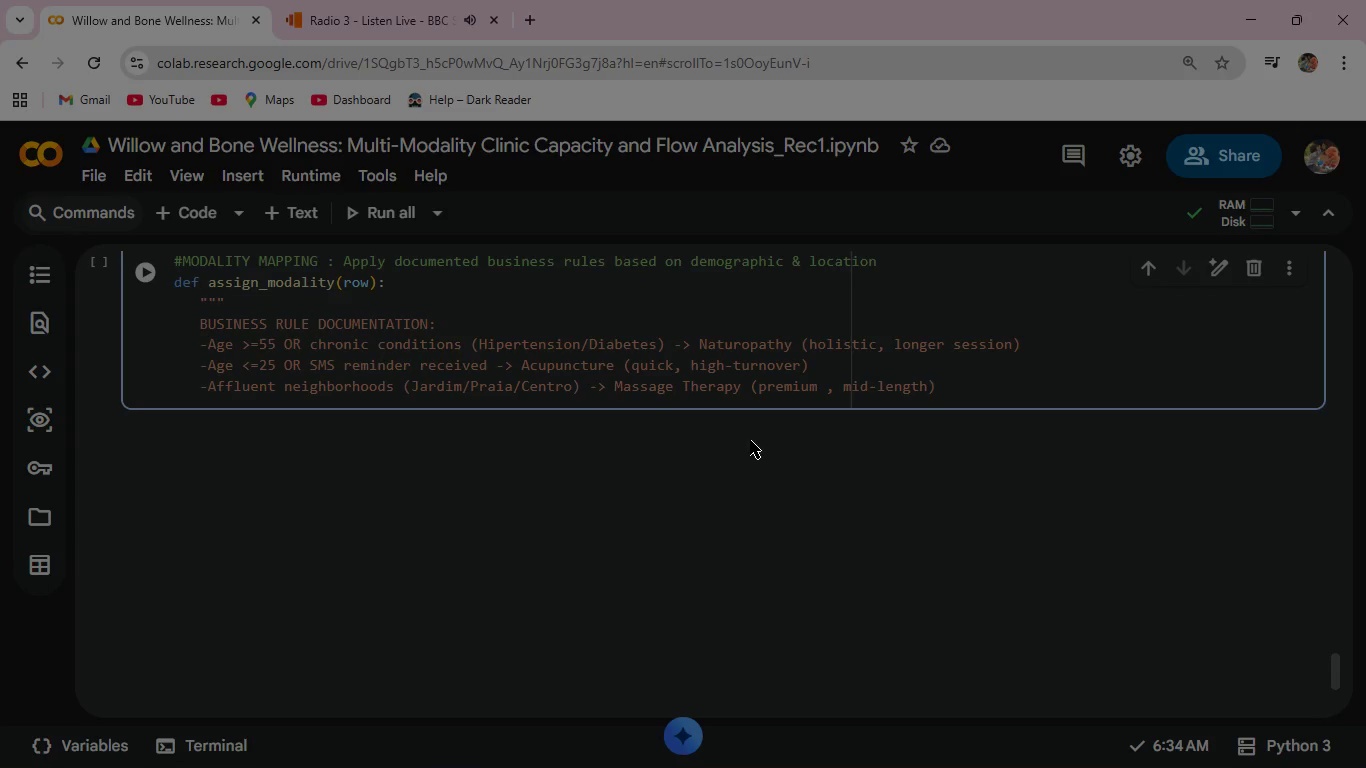 
key(ArrowRight)
 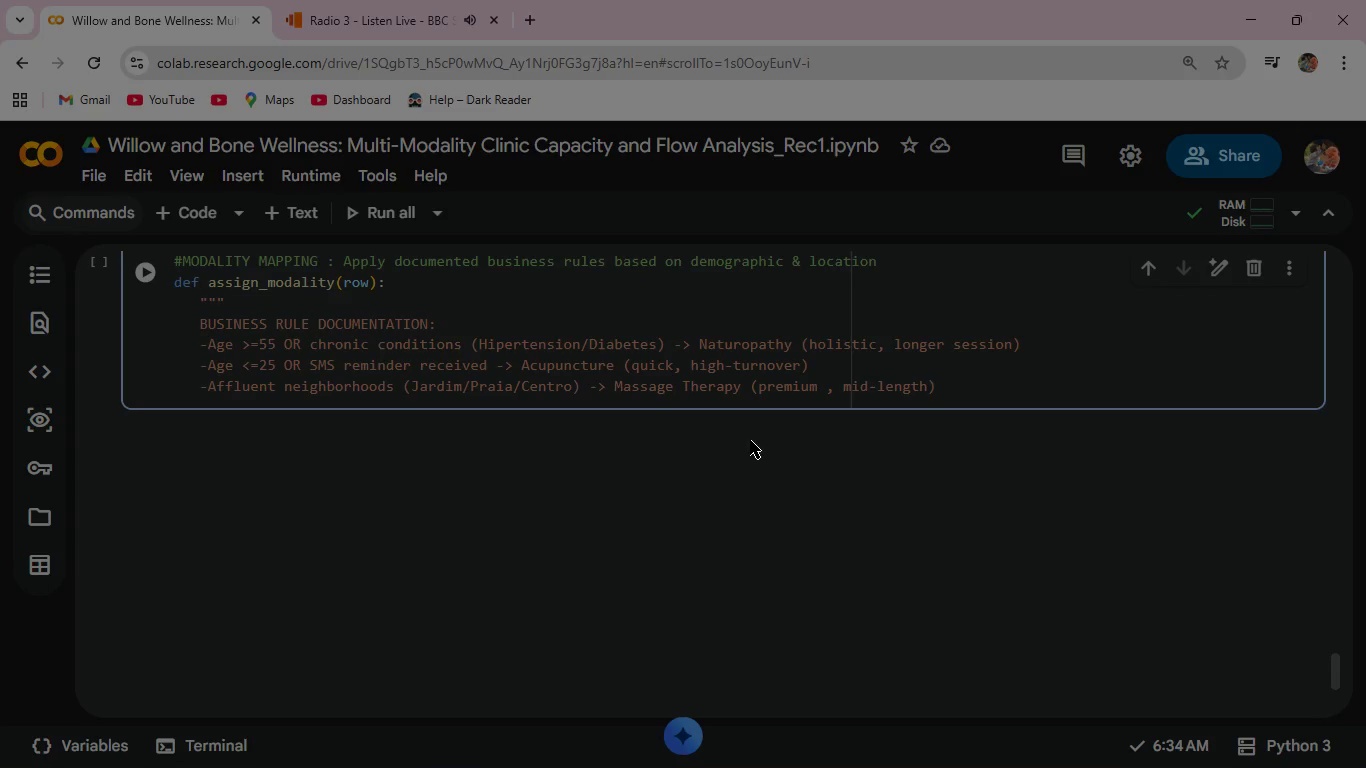 
key(Enter)
 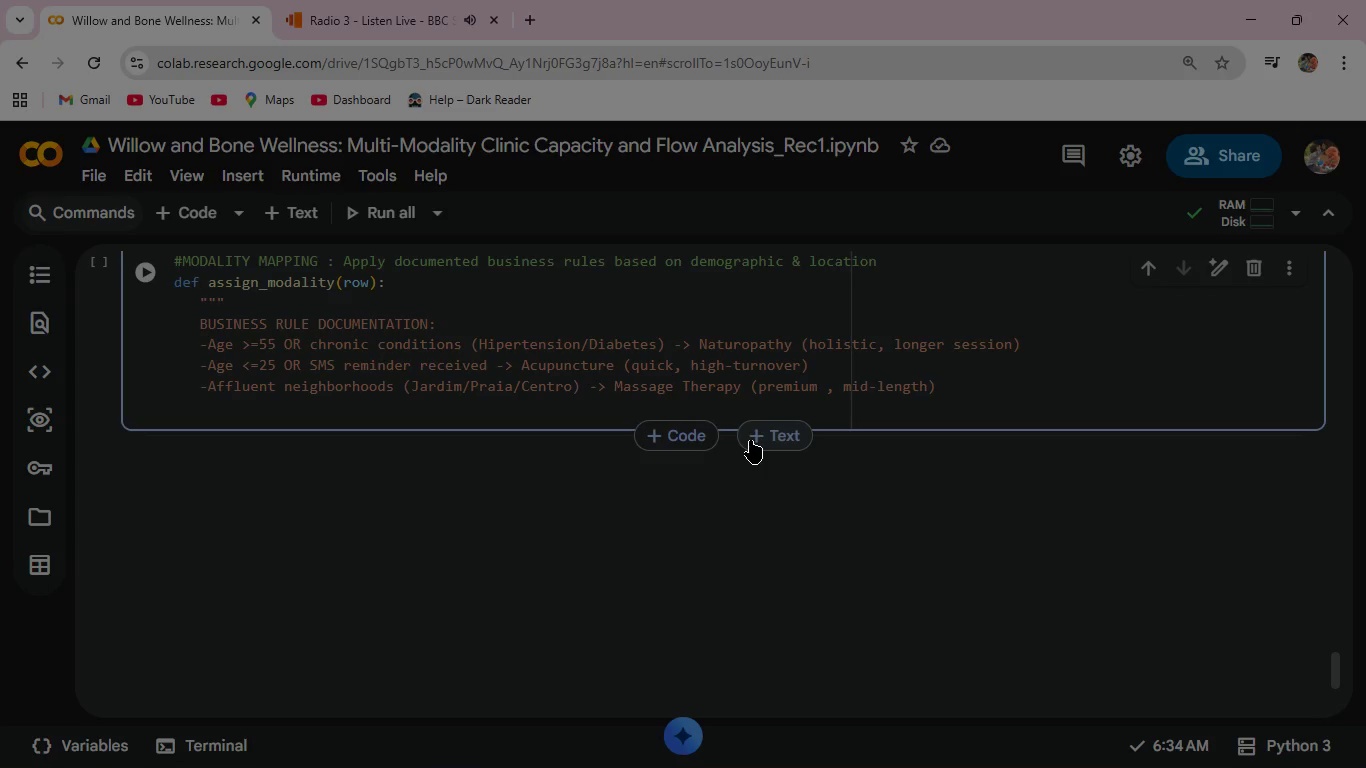 
wait(6.14)
 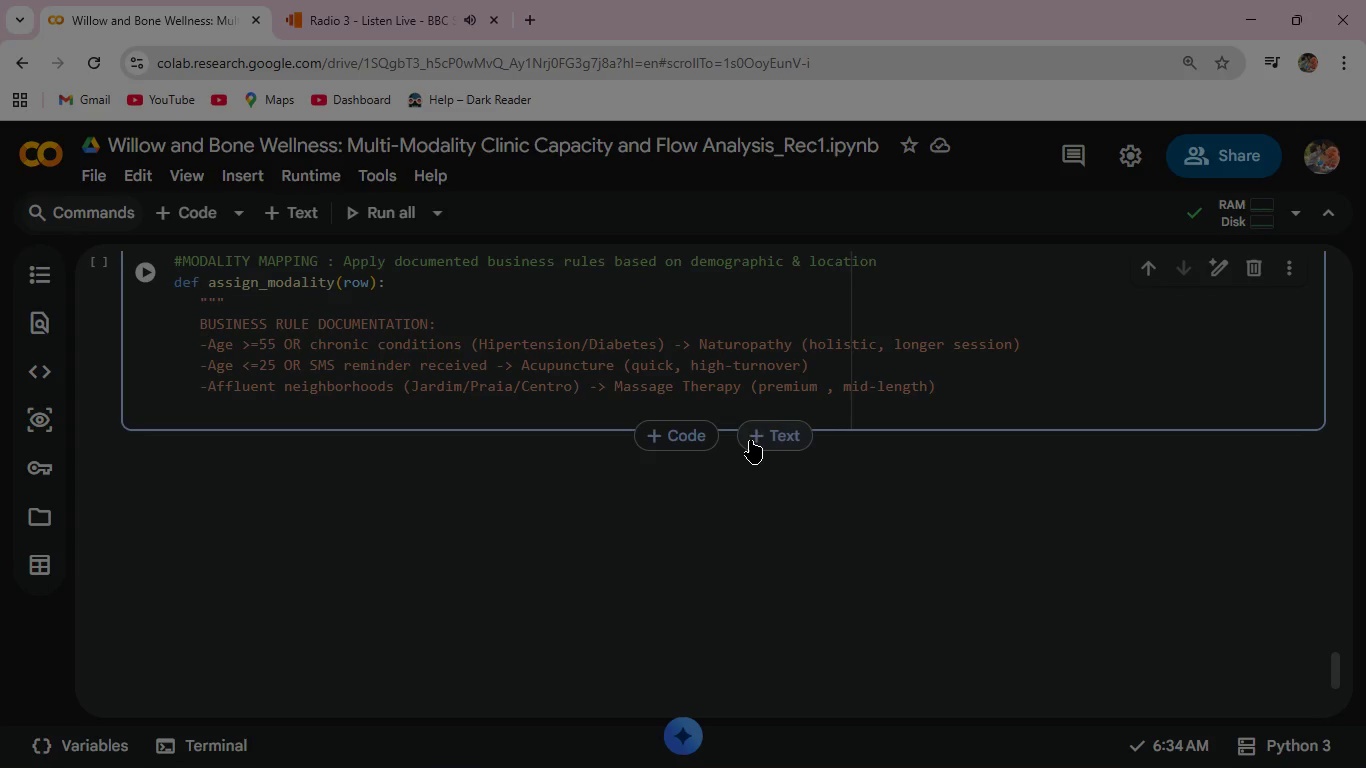 
type(-Default: Weight)
 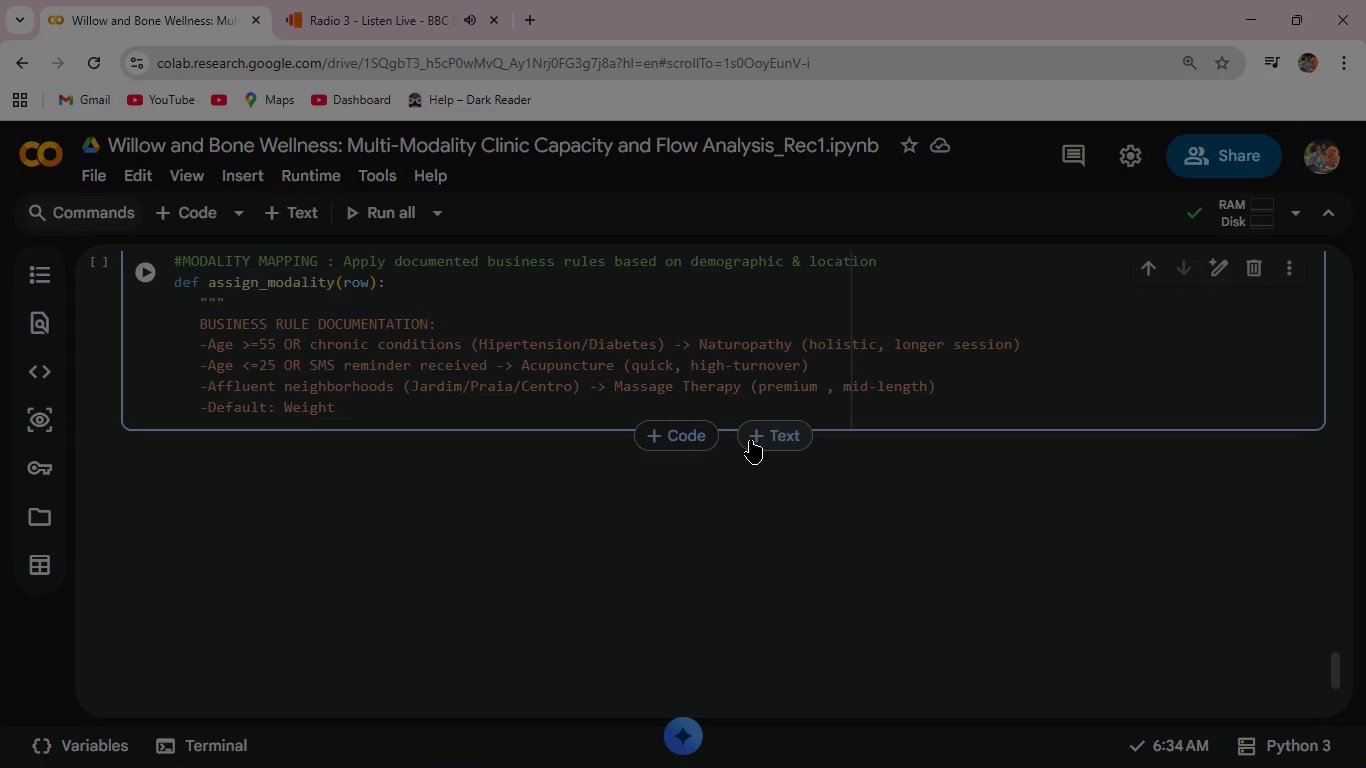 
type( random distribution matching clinic service mix)
 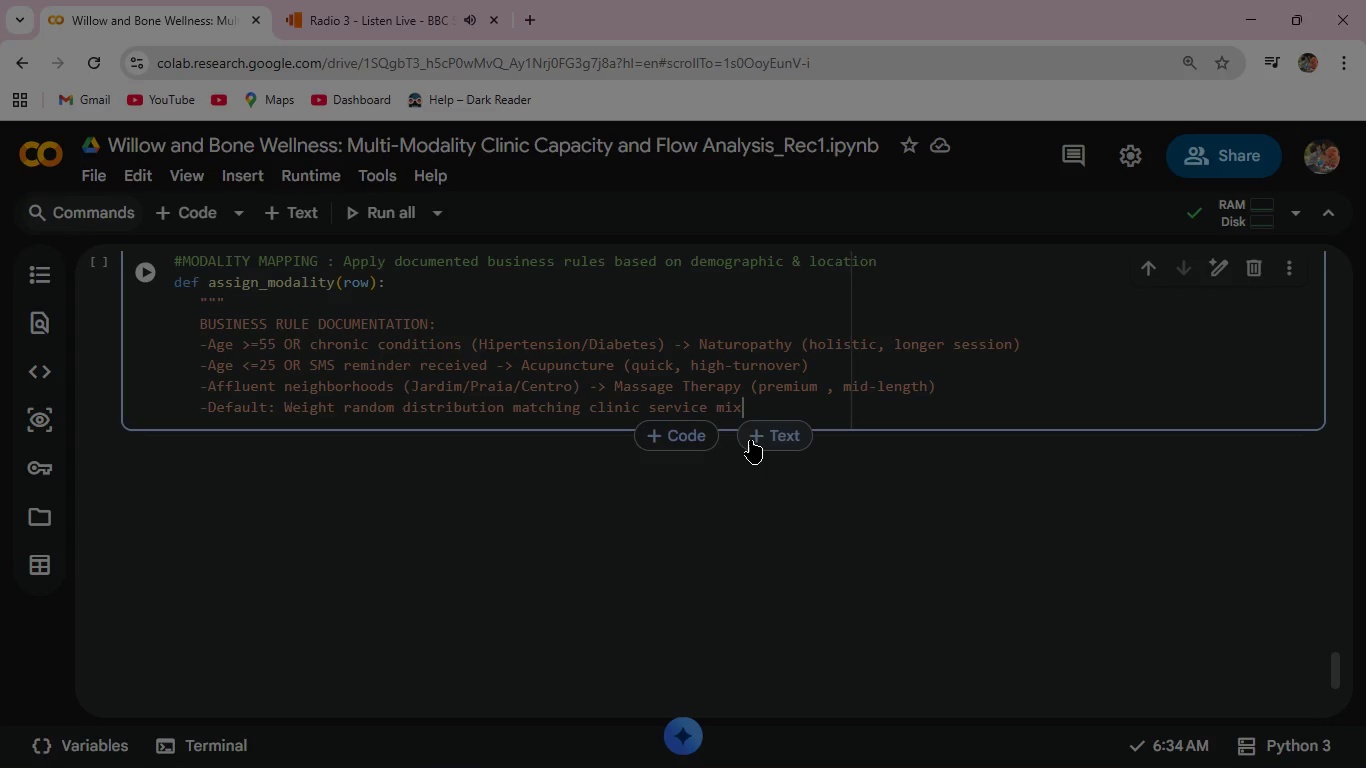 
wait(6.86)
 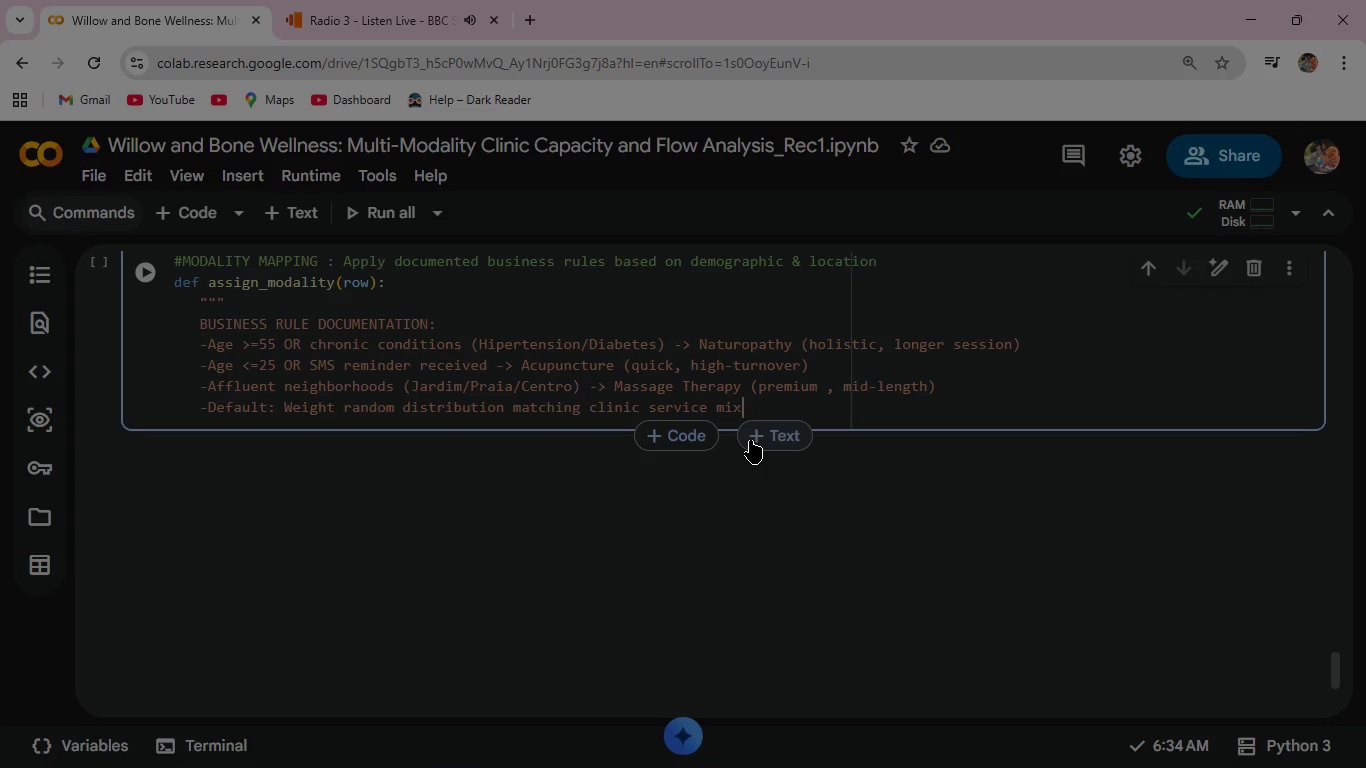 
key(Enter)
 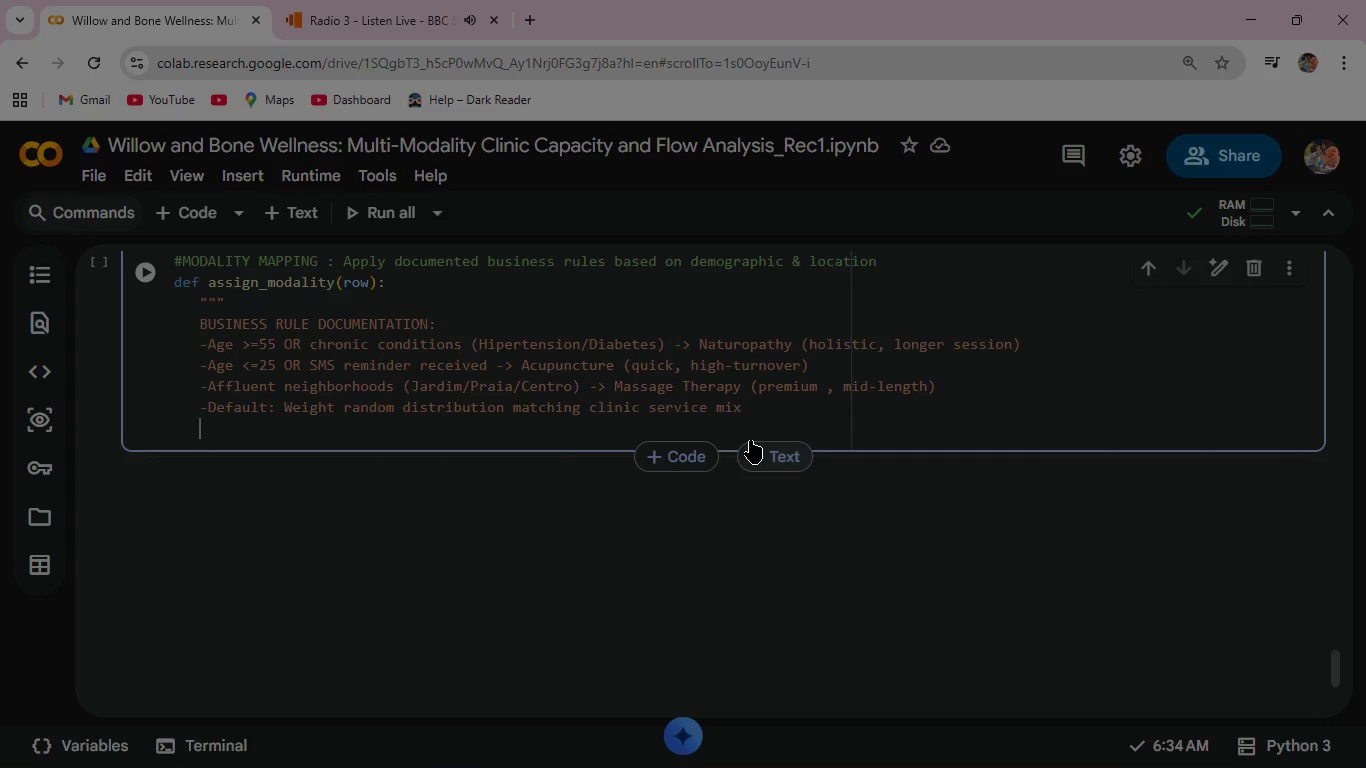 
key(Shift+Quote)
 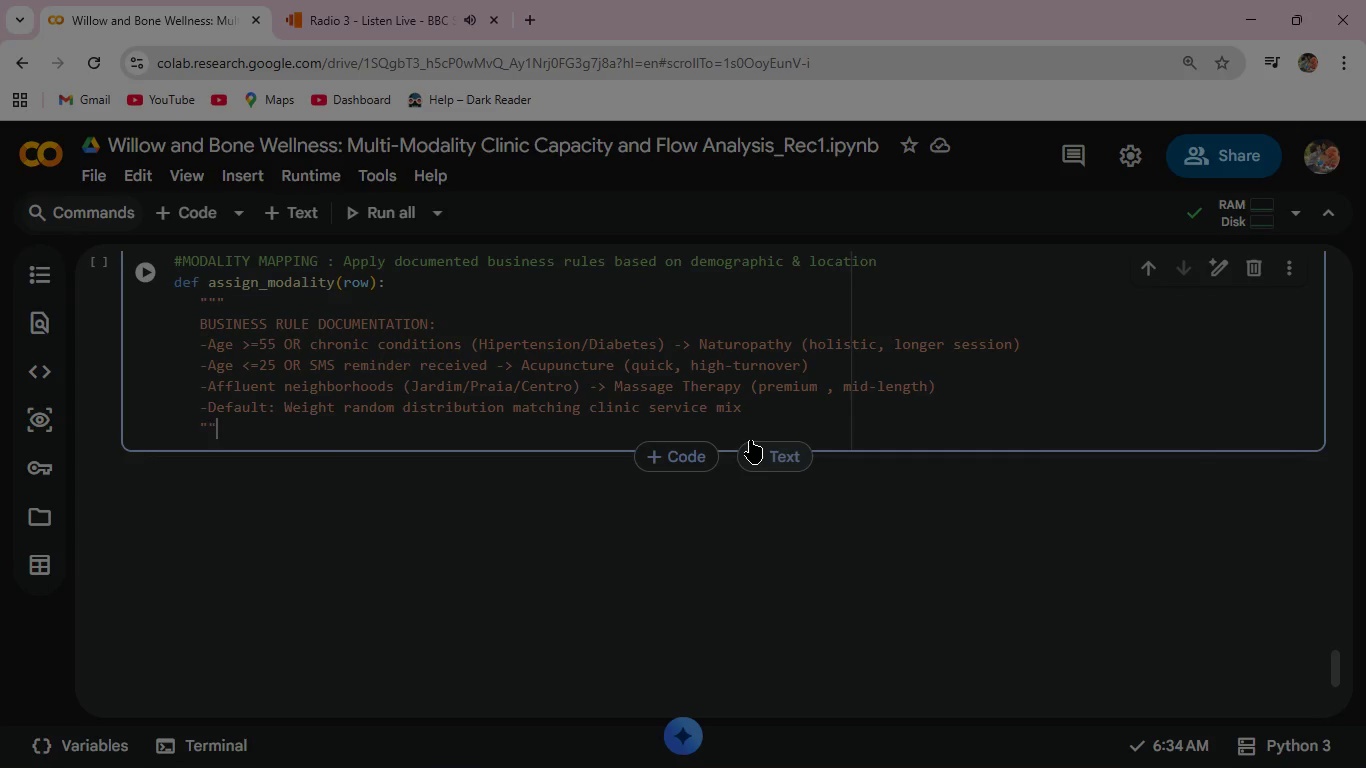 
key(Shift+Quote)
 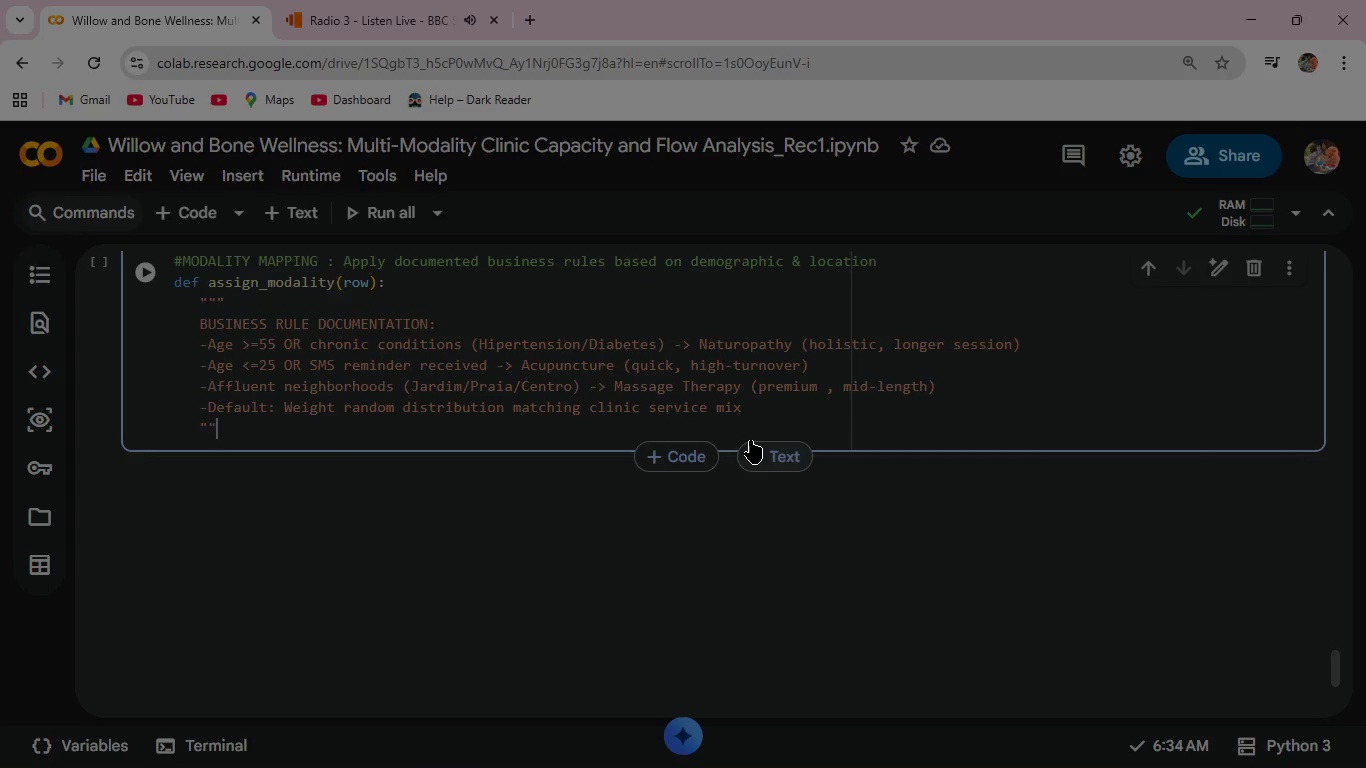 
key(Shift+Quote)
 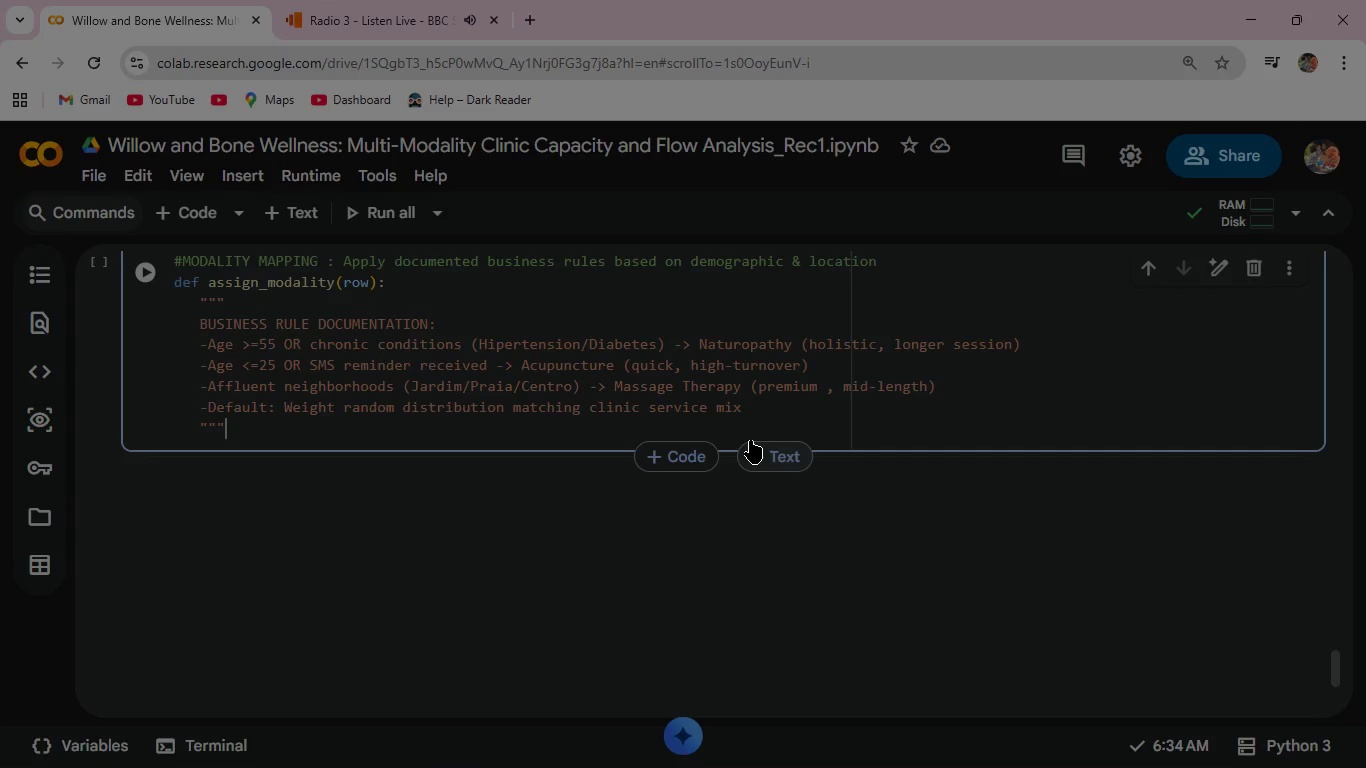 
key(Enter)
 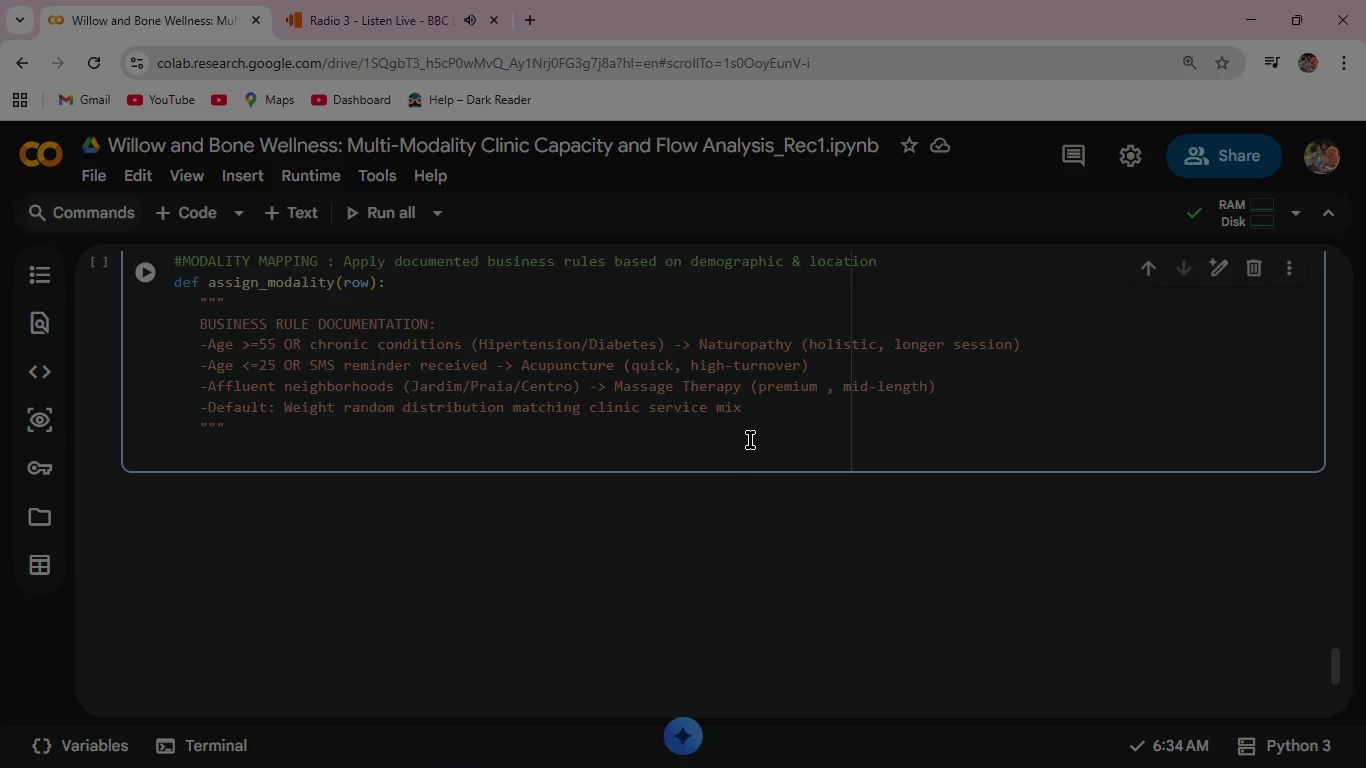 
wait(7.7)
 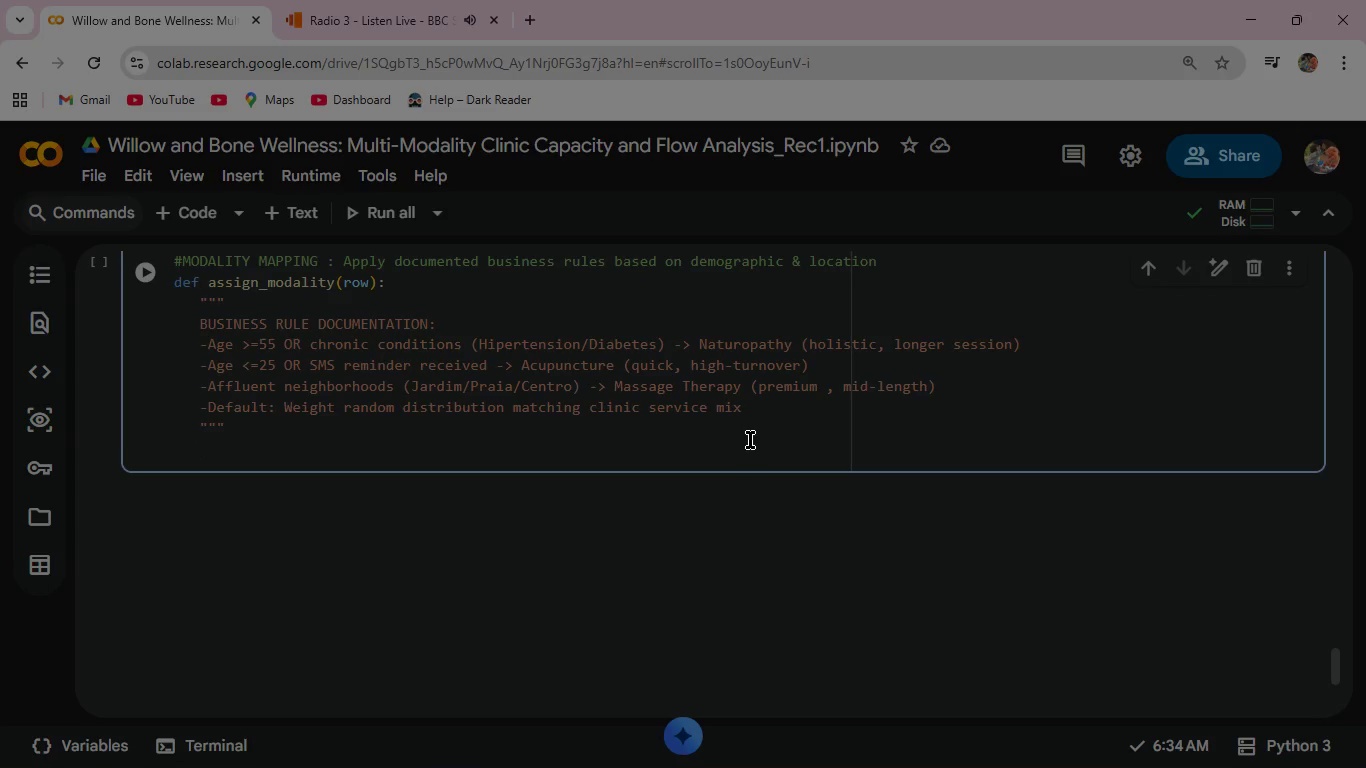 
type(age = row['Age)
 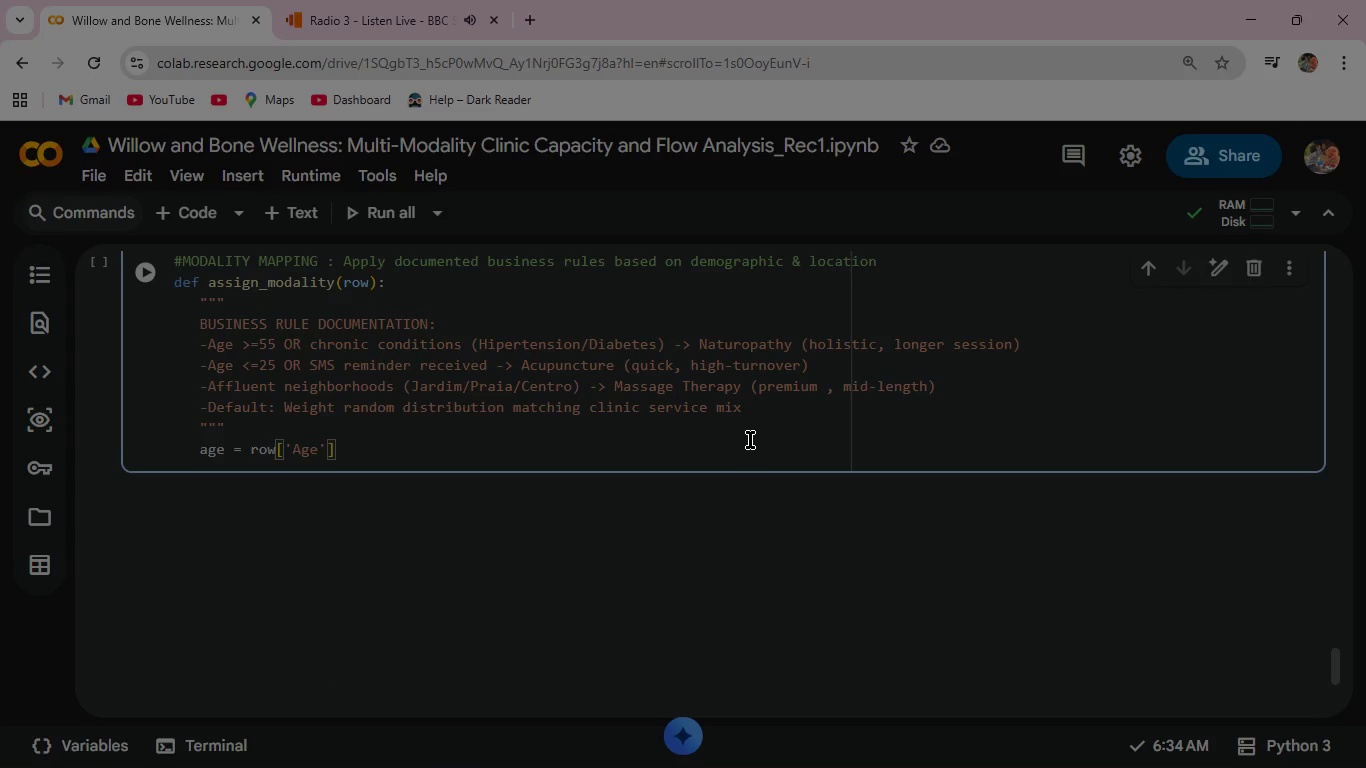 
key(ArrowRight)
 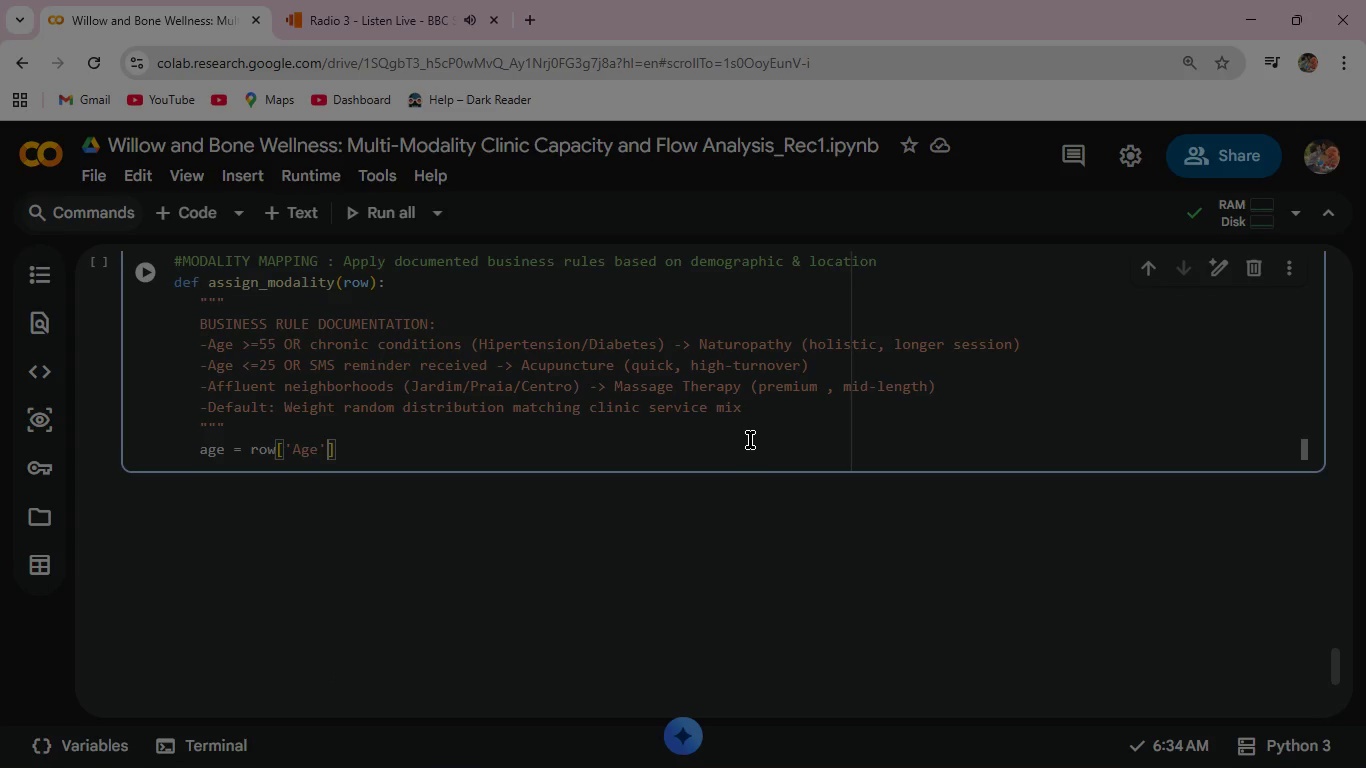 
key(ArrowRight)
 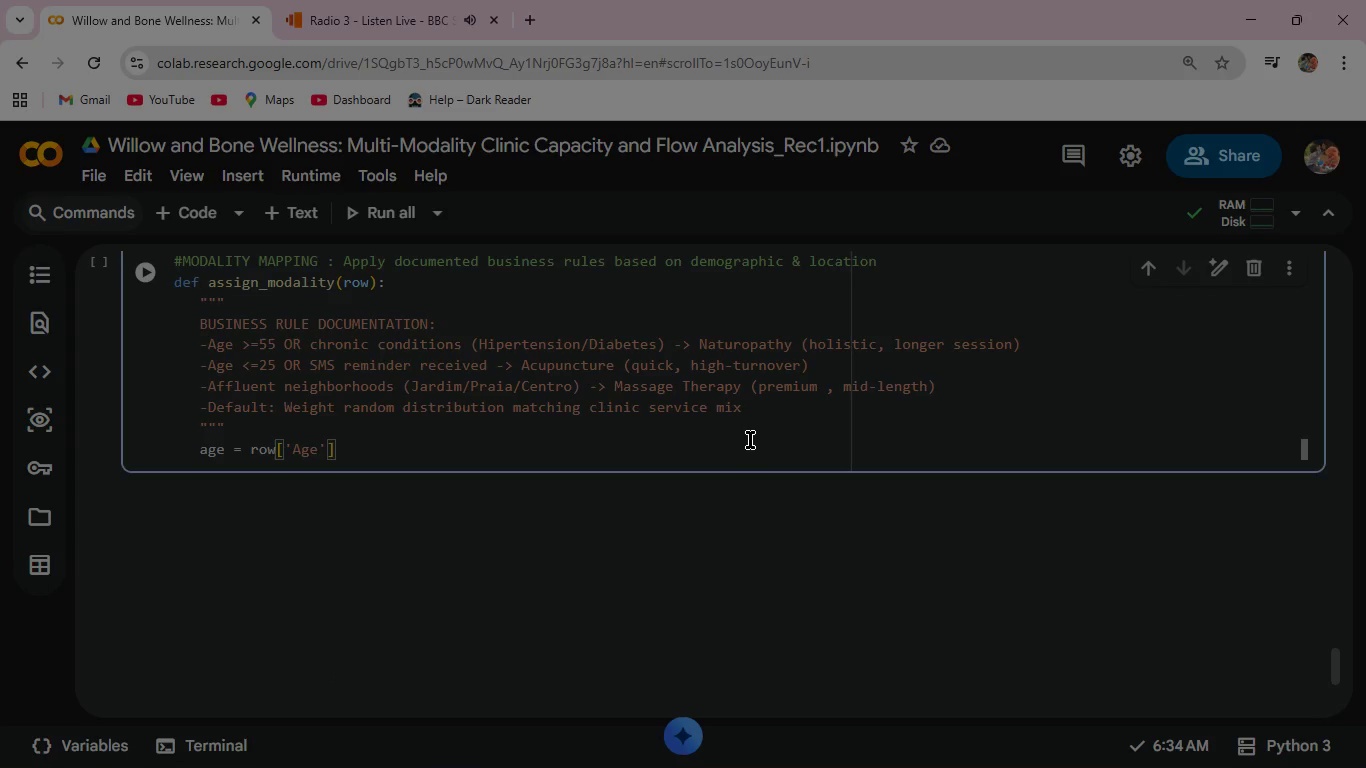 
key(Enter)
 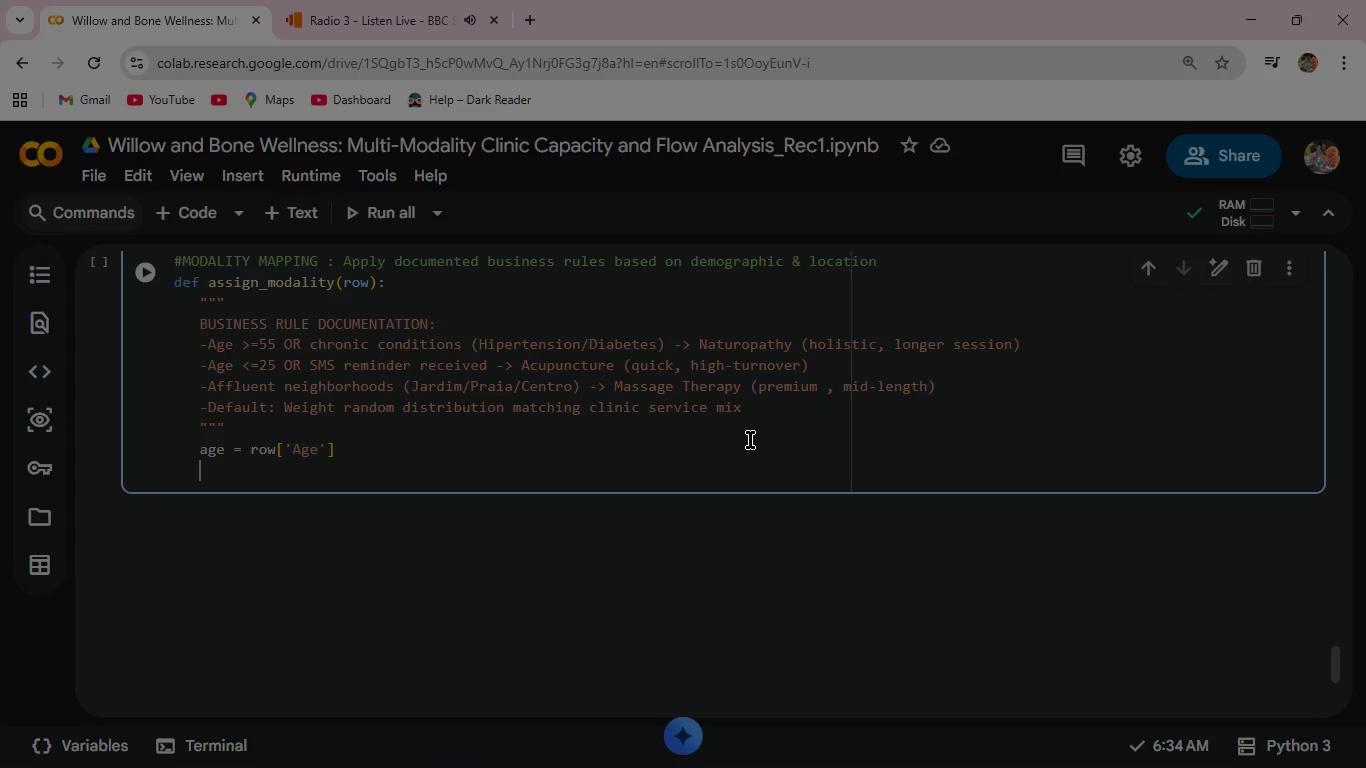 
type(neigh)
 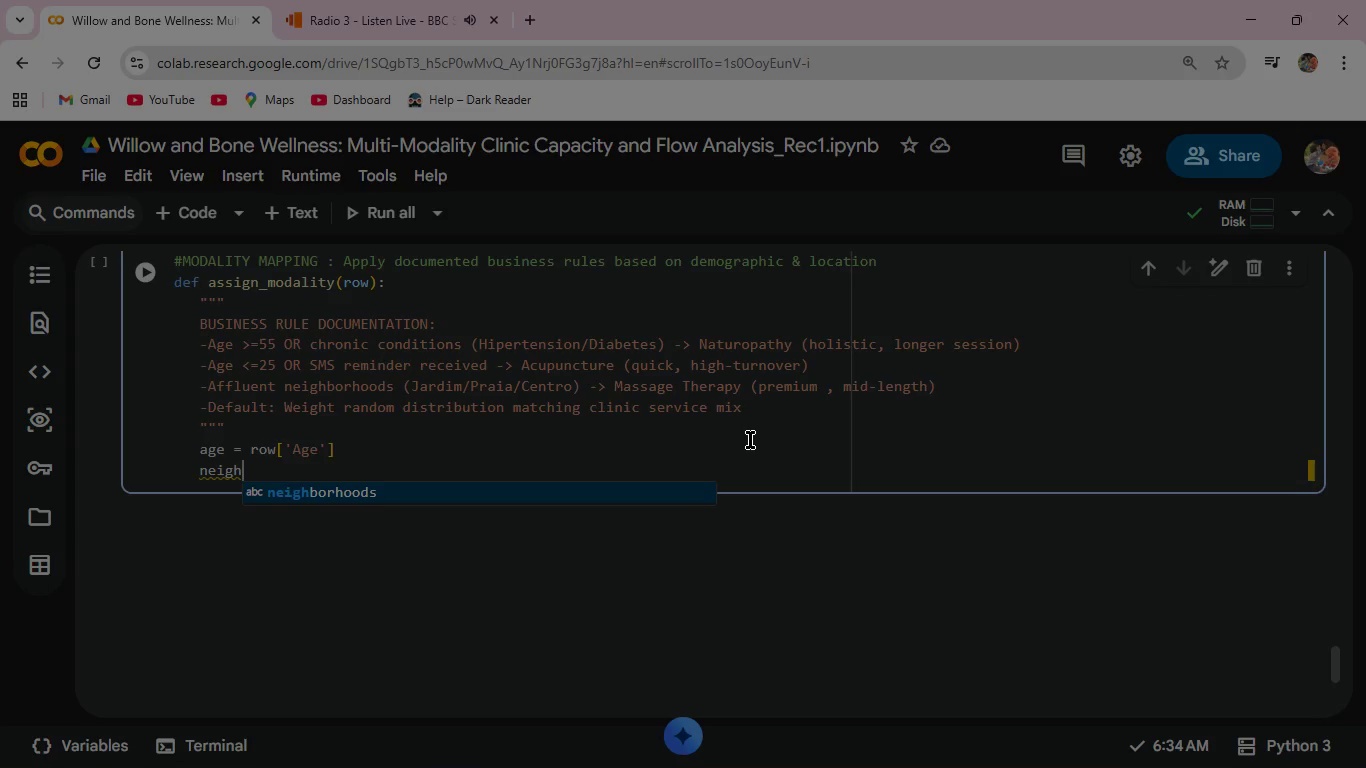 
wait(7.05)
 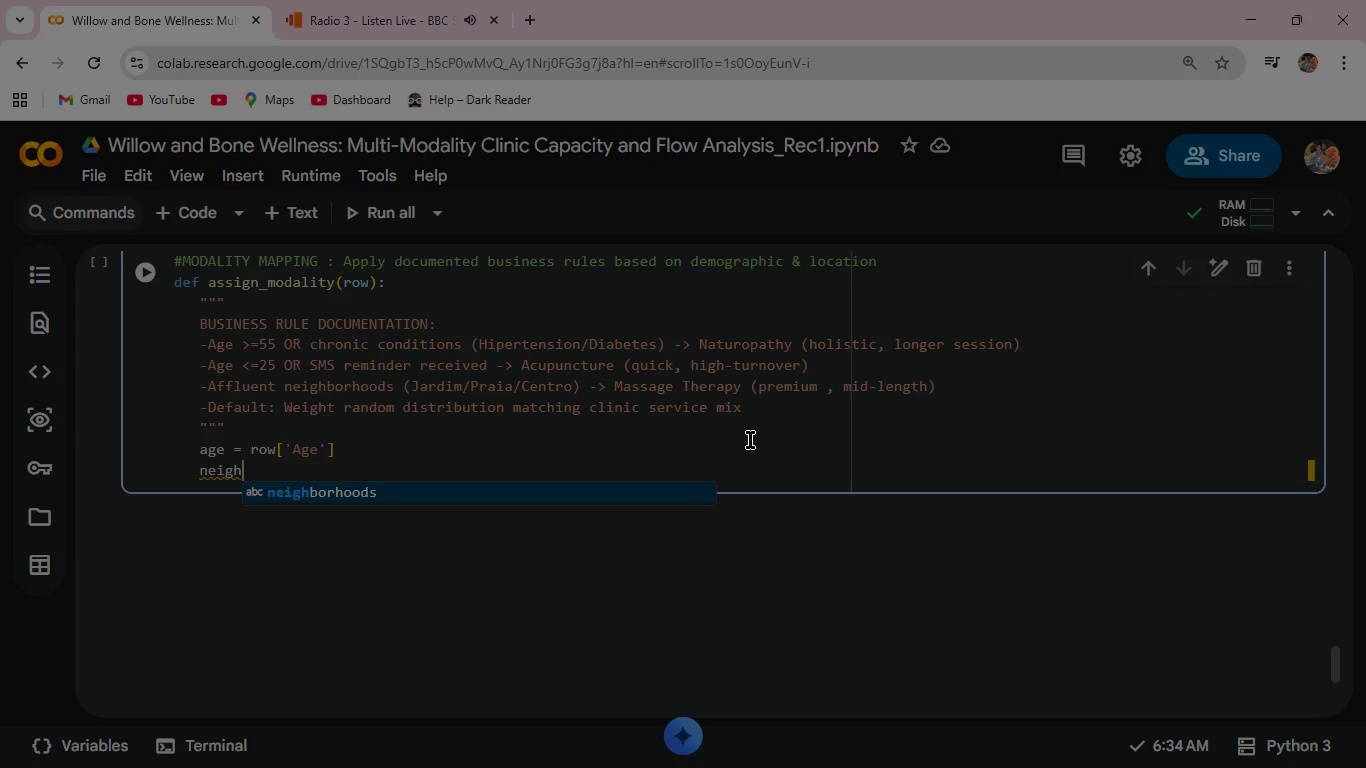 
type(borhood = row['Neigh)
 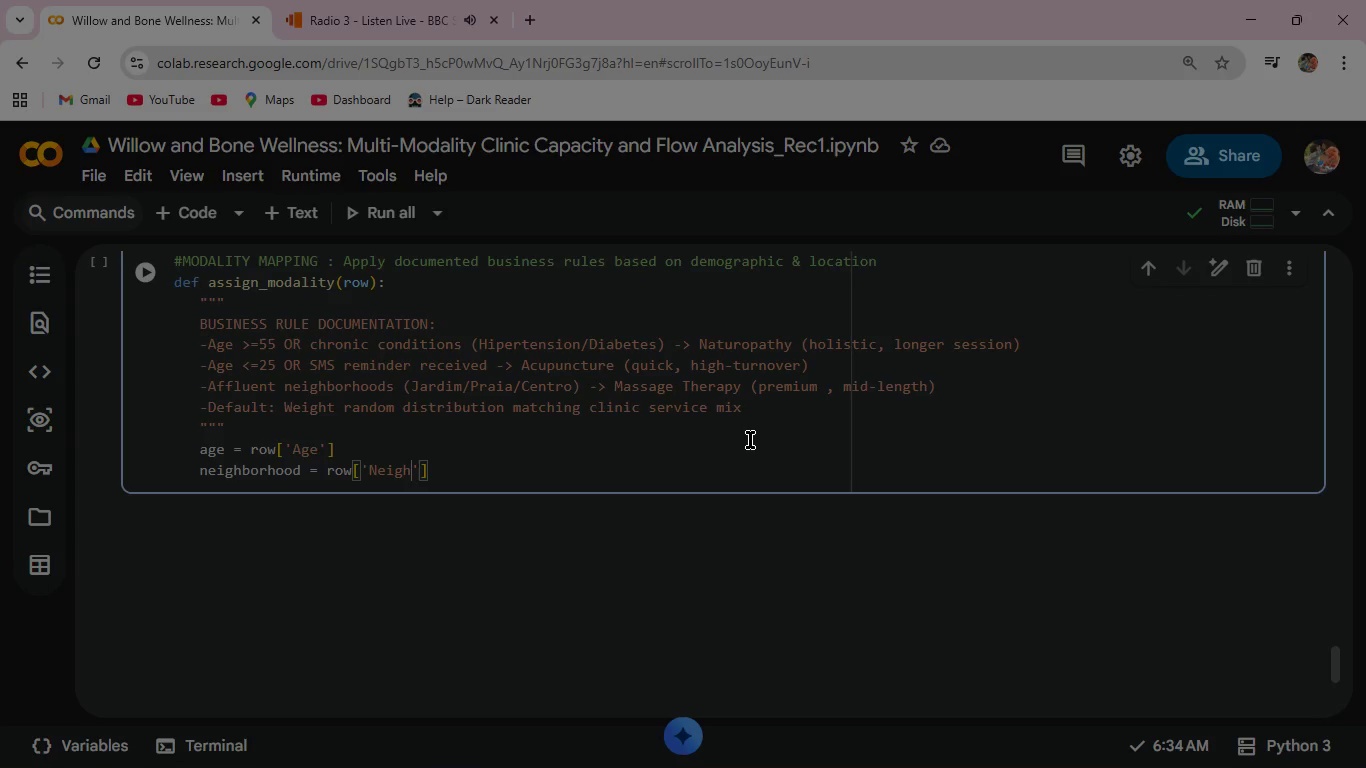 
wait(7.84)
 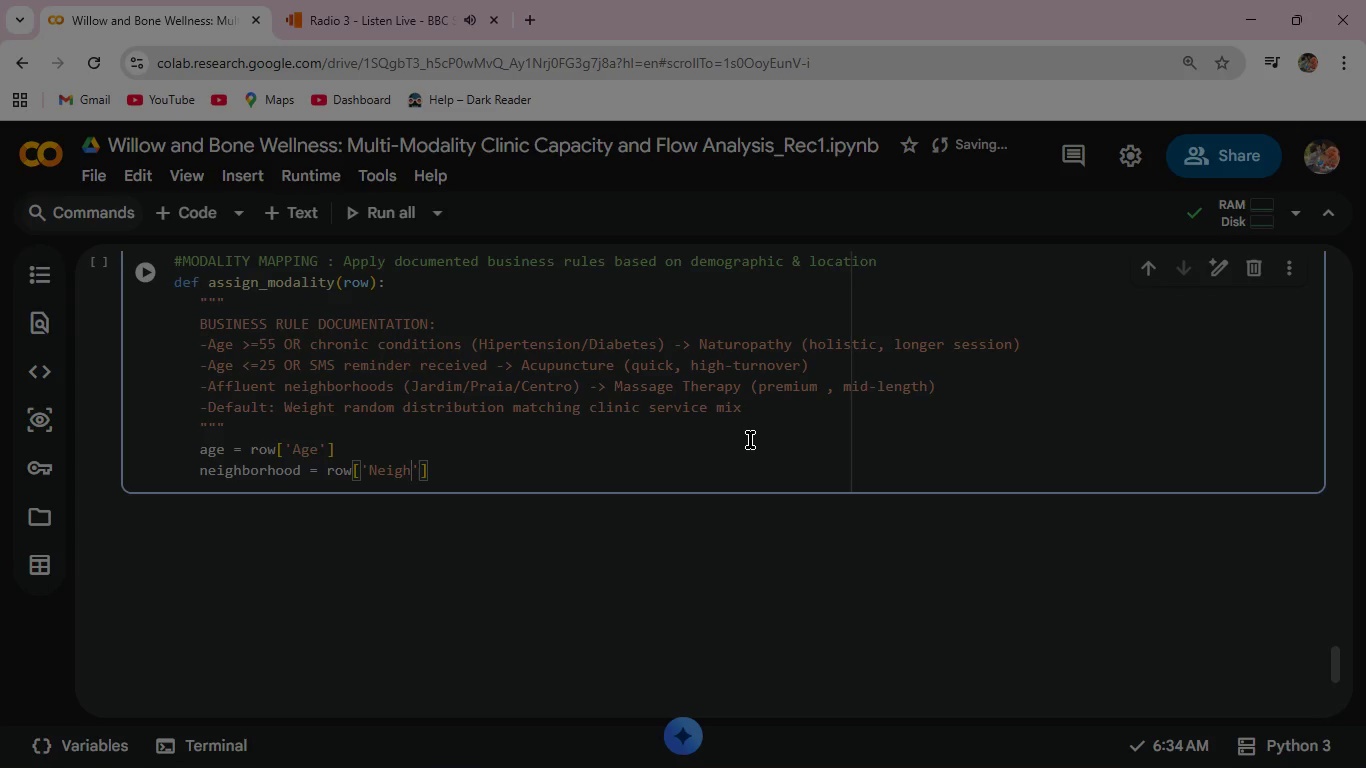 
type(bourhood)
 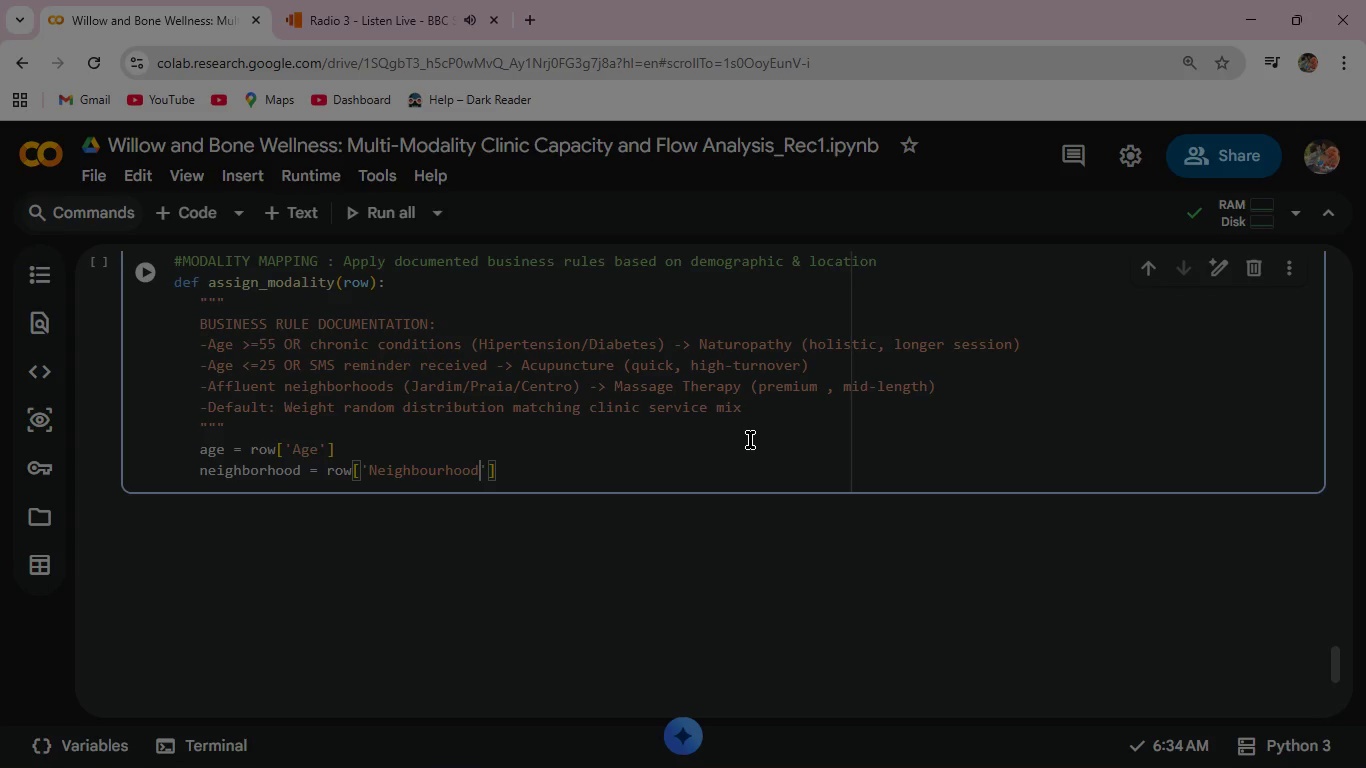 
key(ArrowRight)
 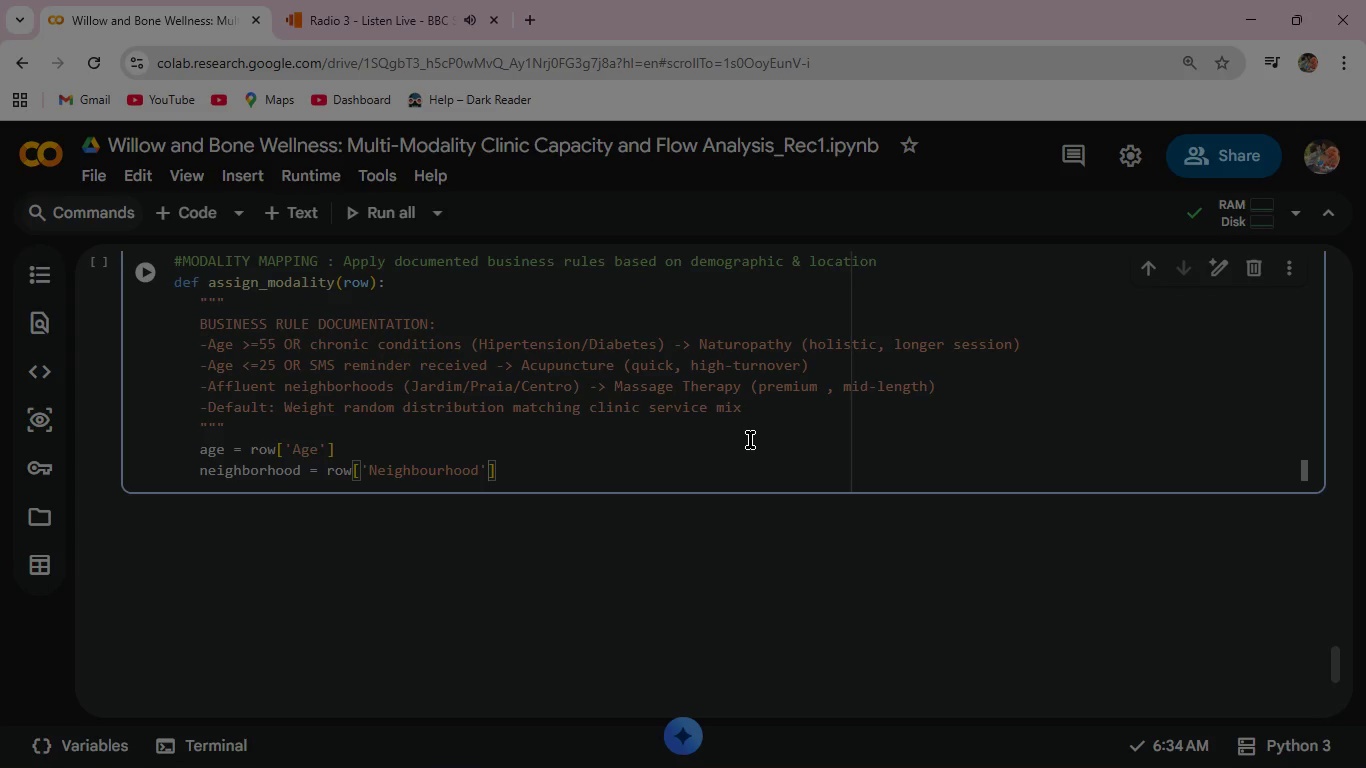 
key(ArrowRight)
 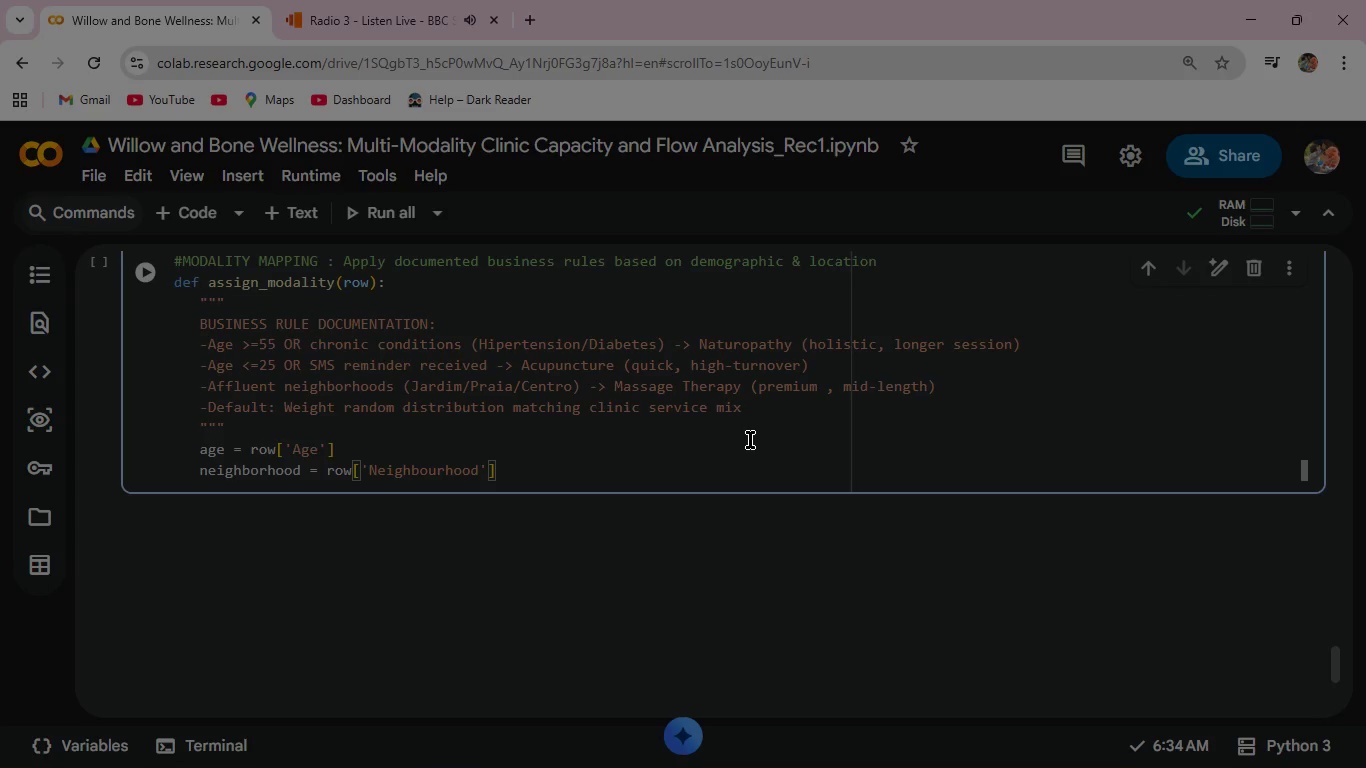 
key(Enter)
 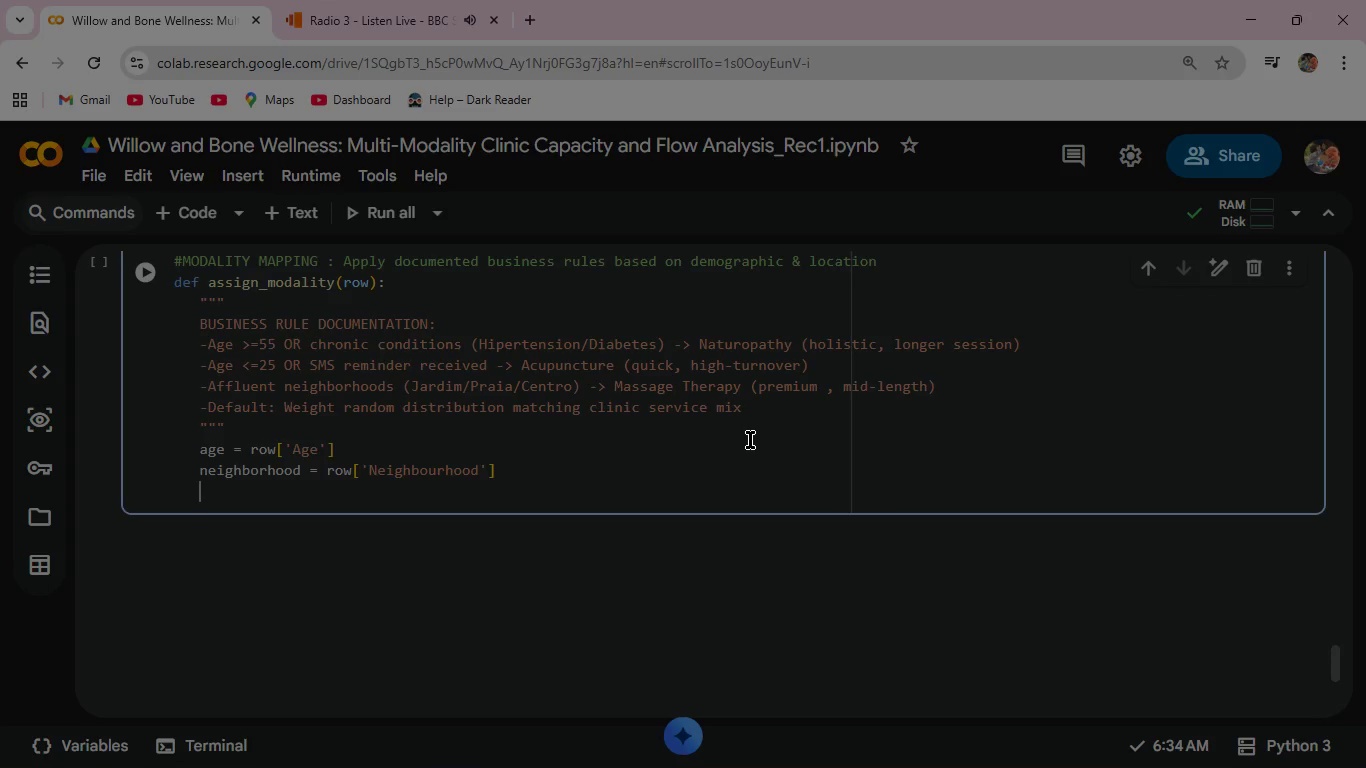 
wait(14.91)
 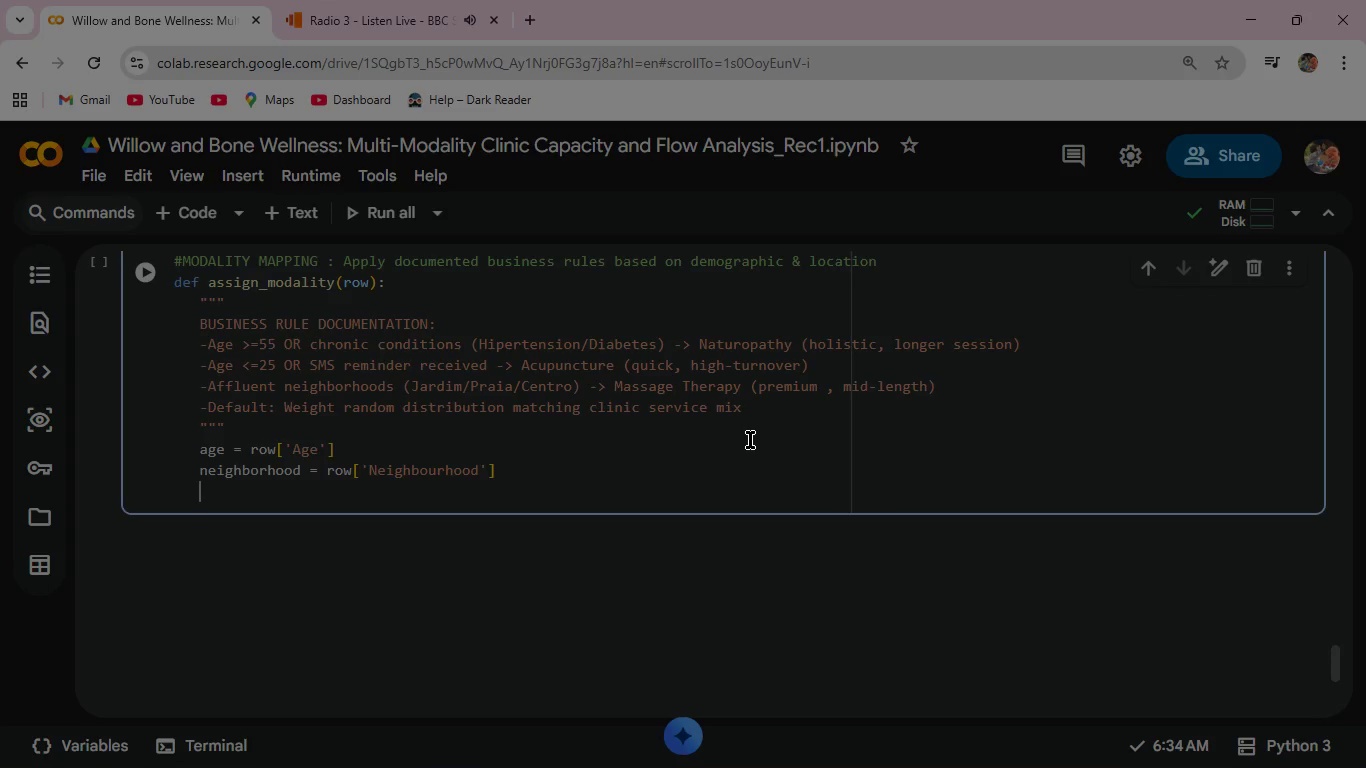 
type(has)
 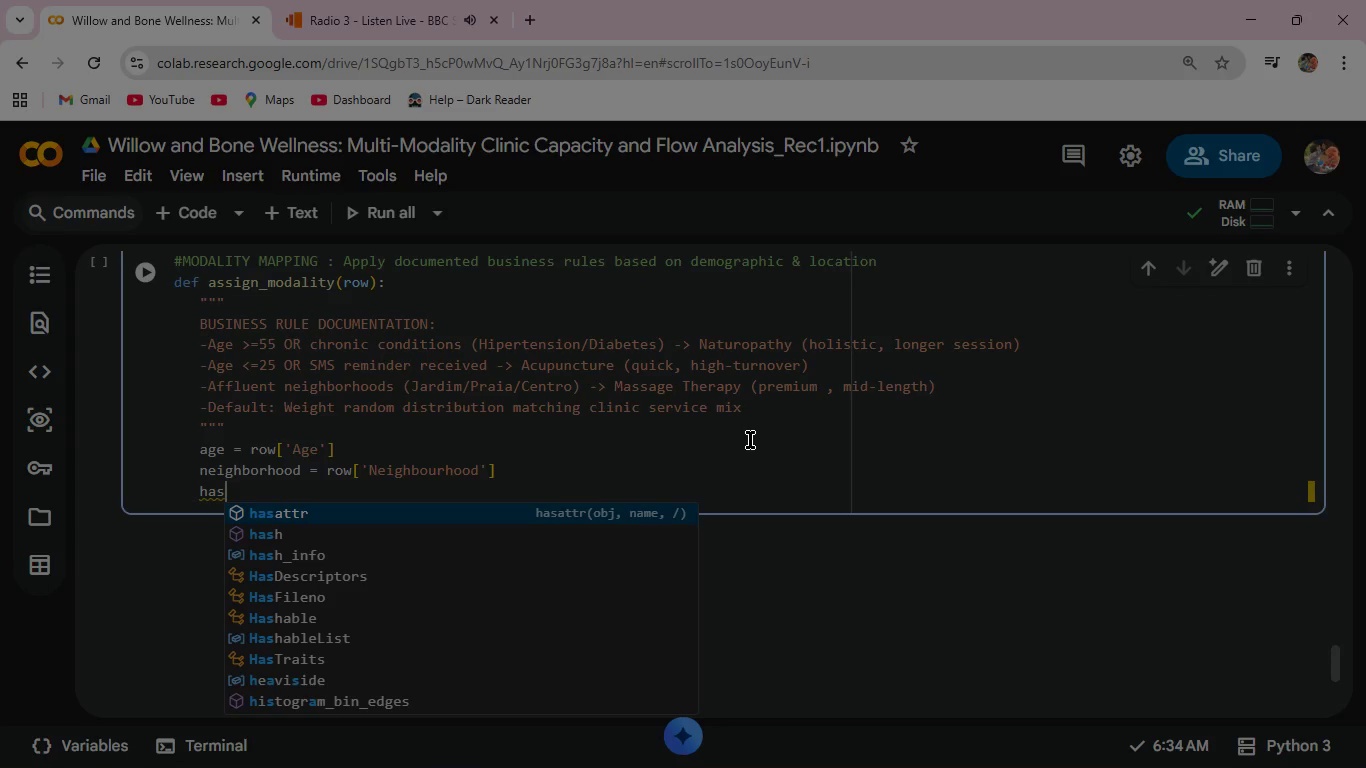 
wait(6.31)
 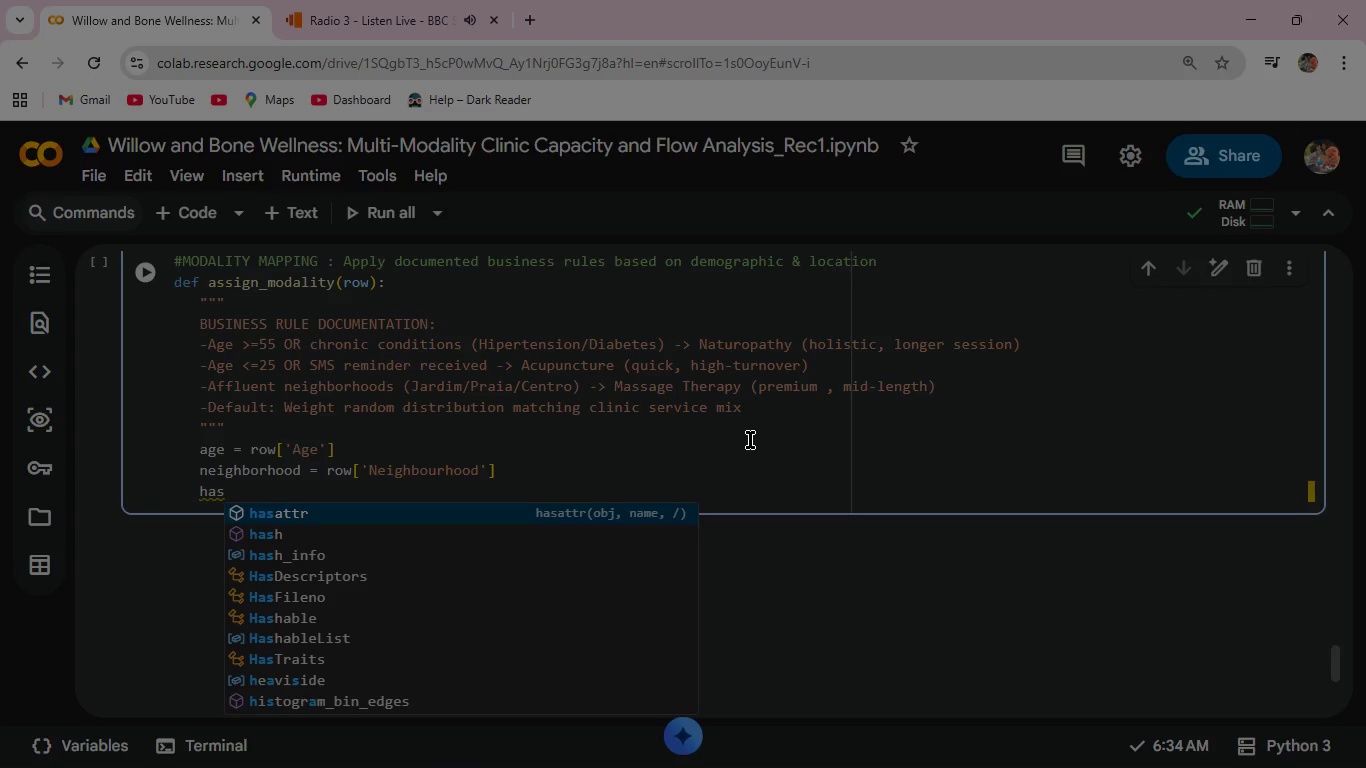 
type(_chro)
 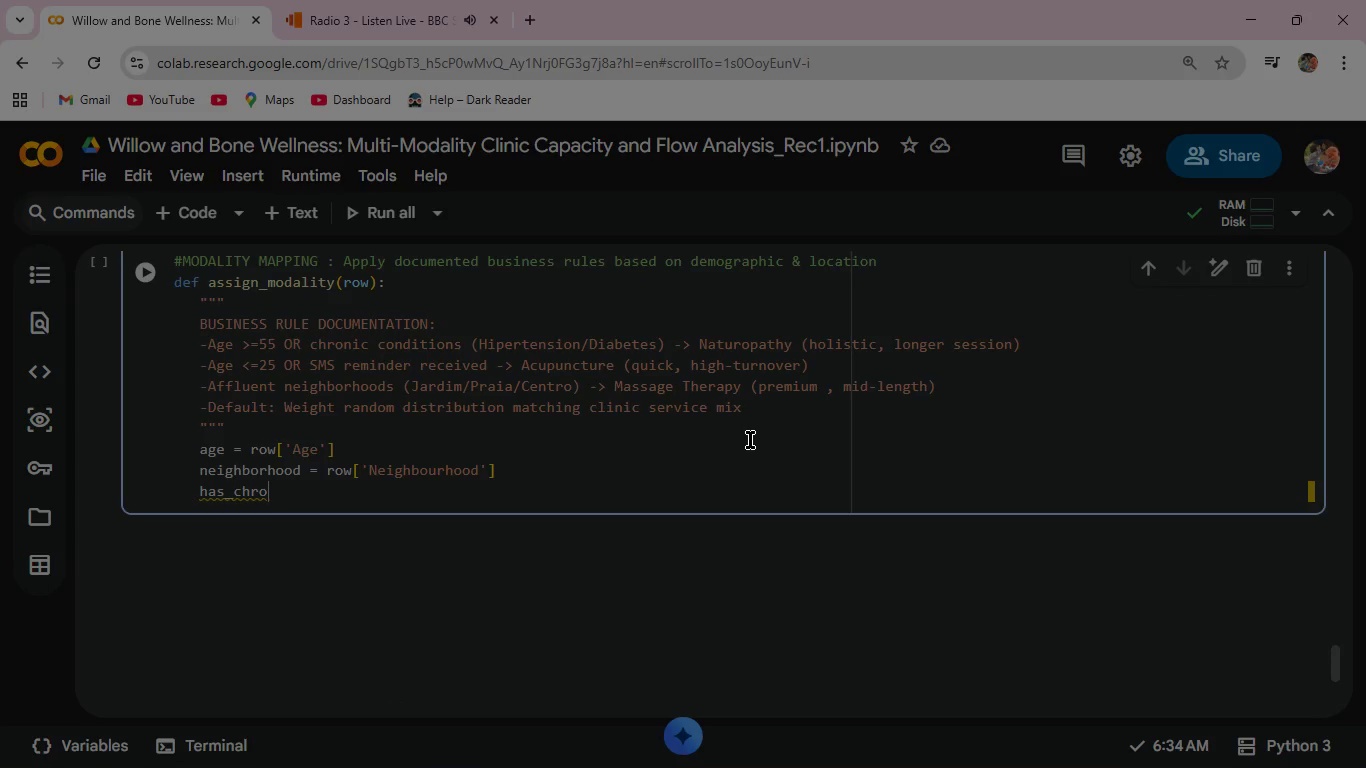 
wait(5.59)
 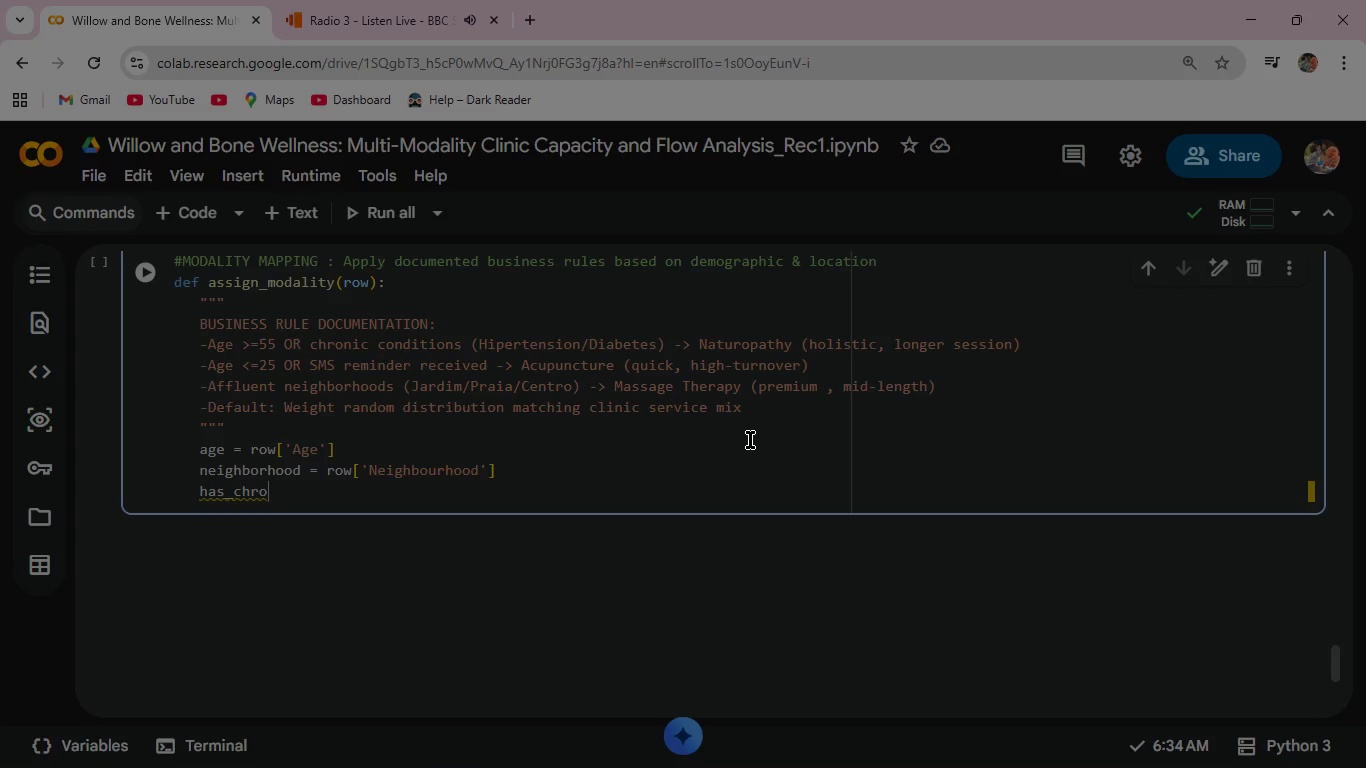 
type(nic = row['Hiprtension)
 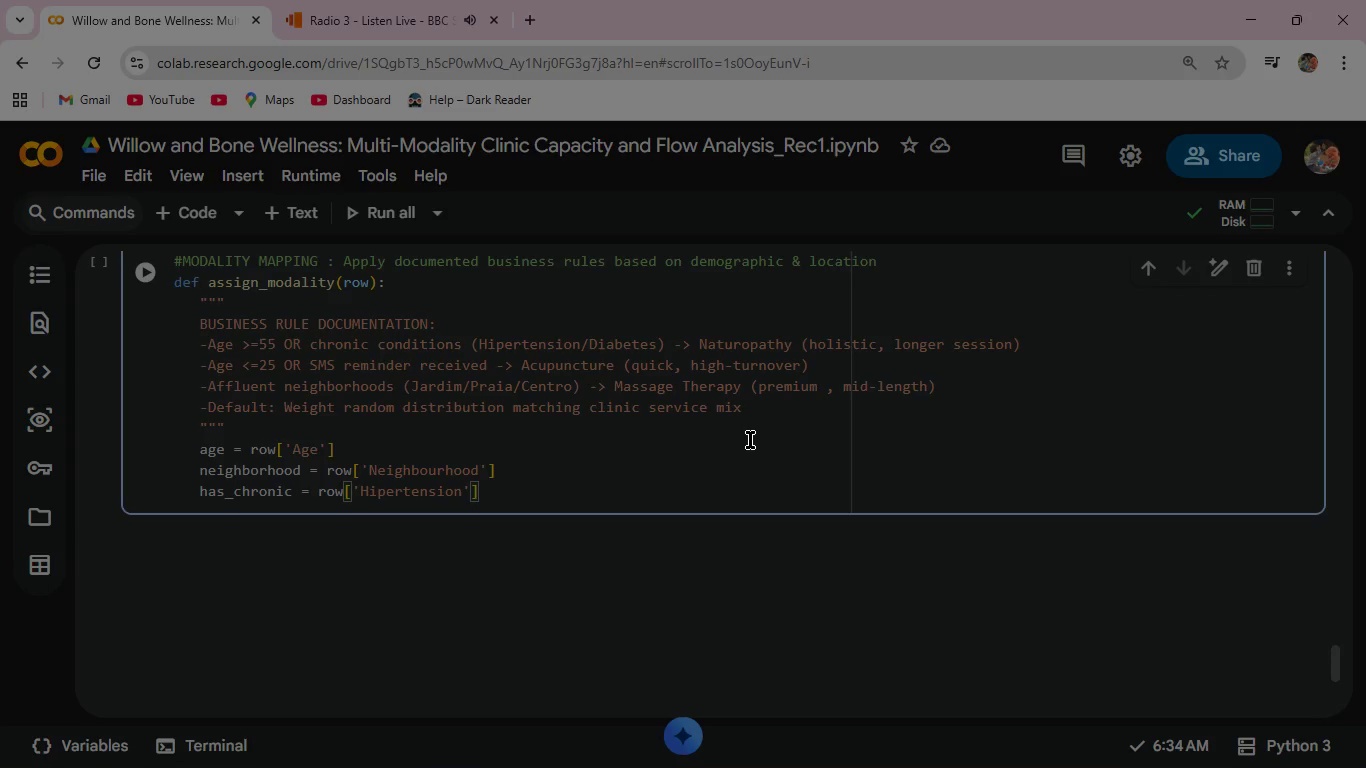 
wait(8.84)
 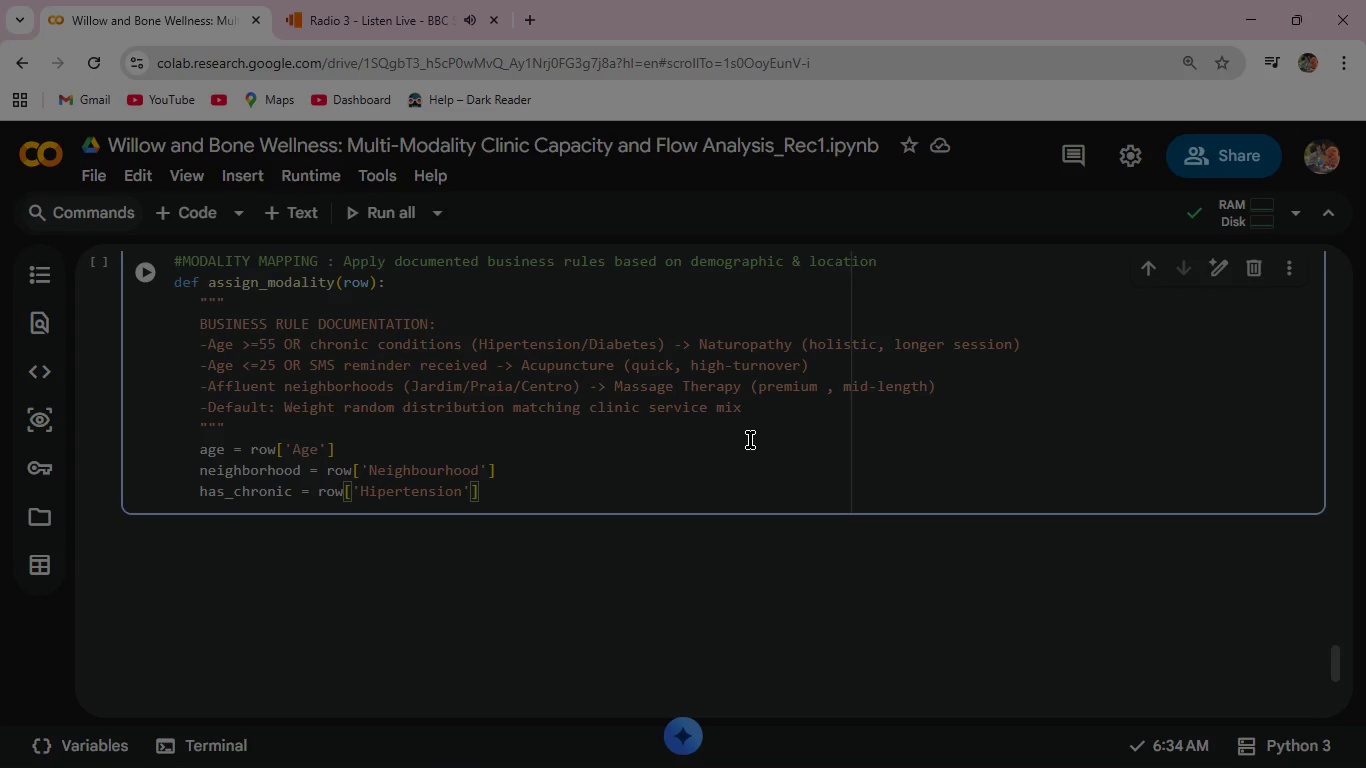 
key(ArrowRight)
 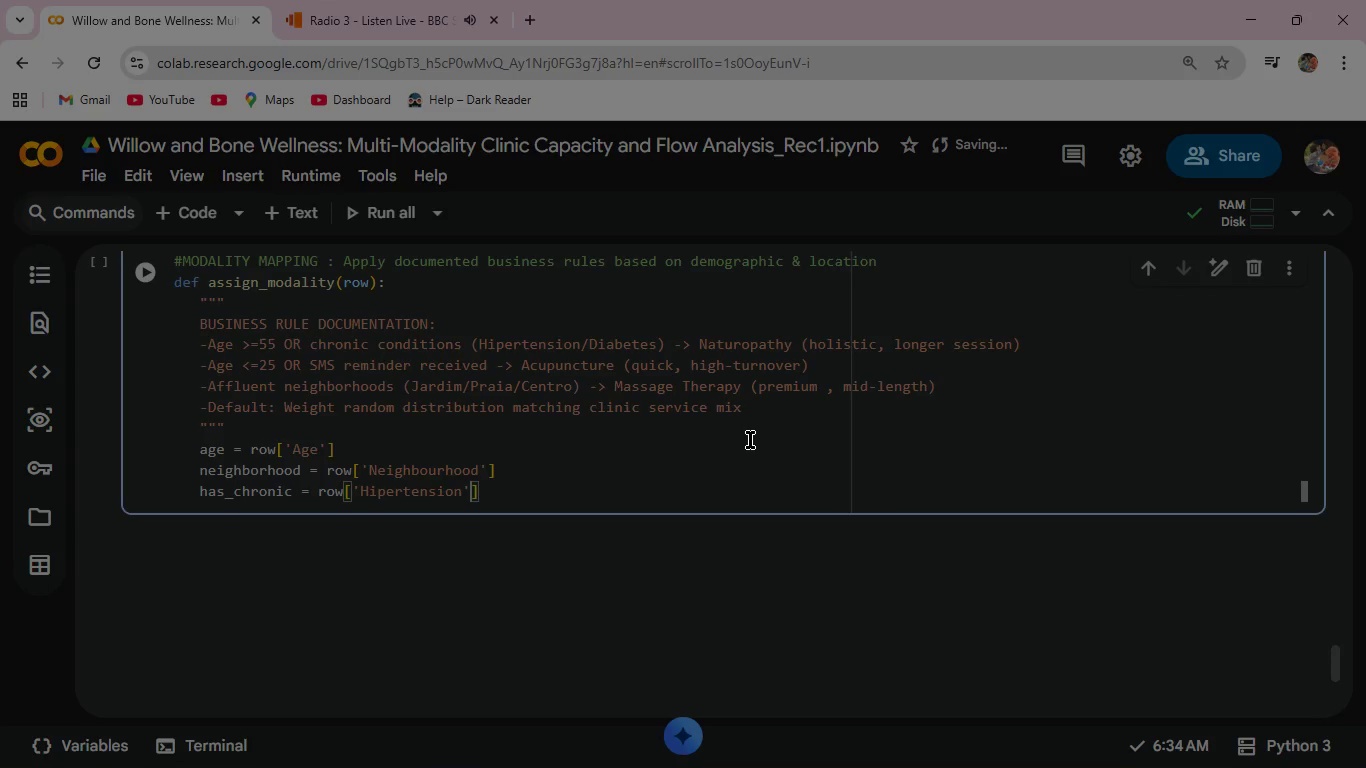 
key(ArrowRight)
 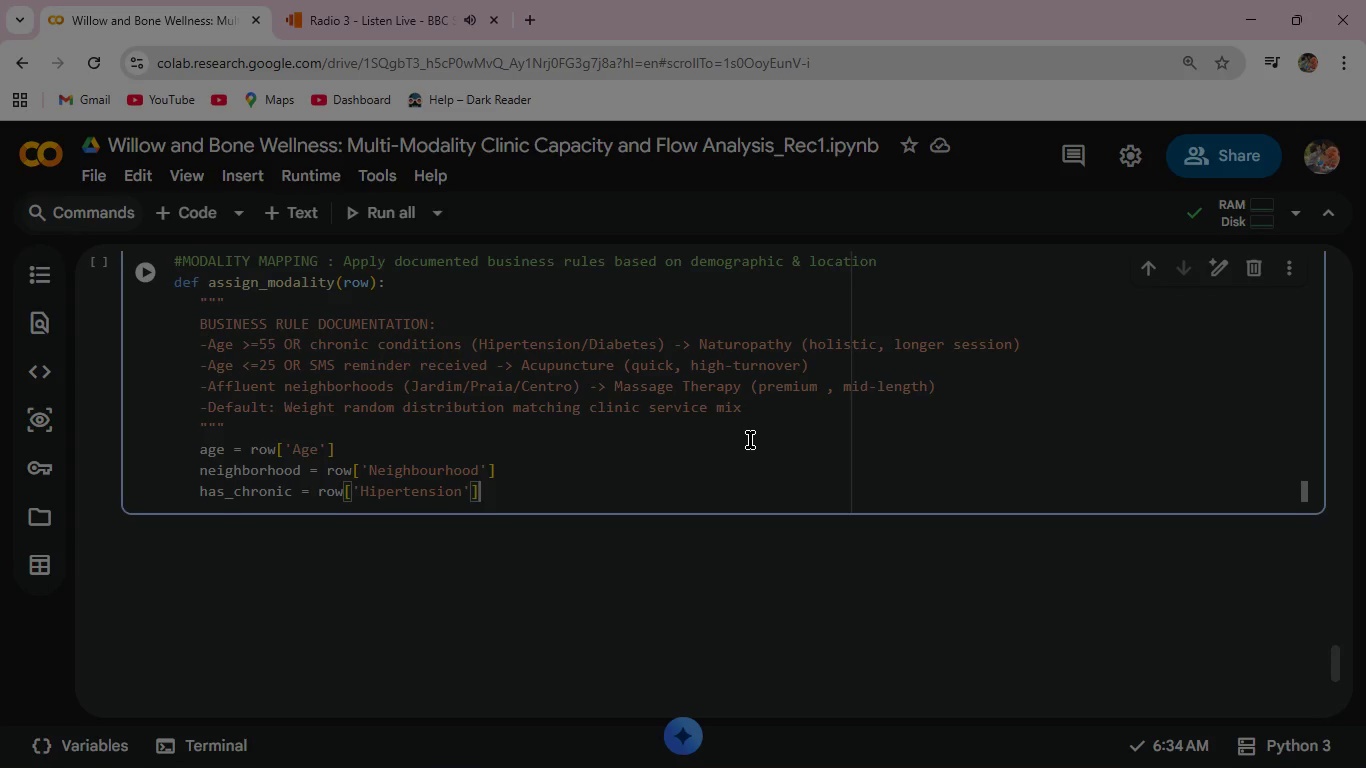 
type( == 1 or )
 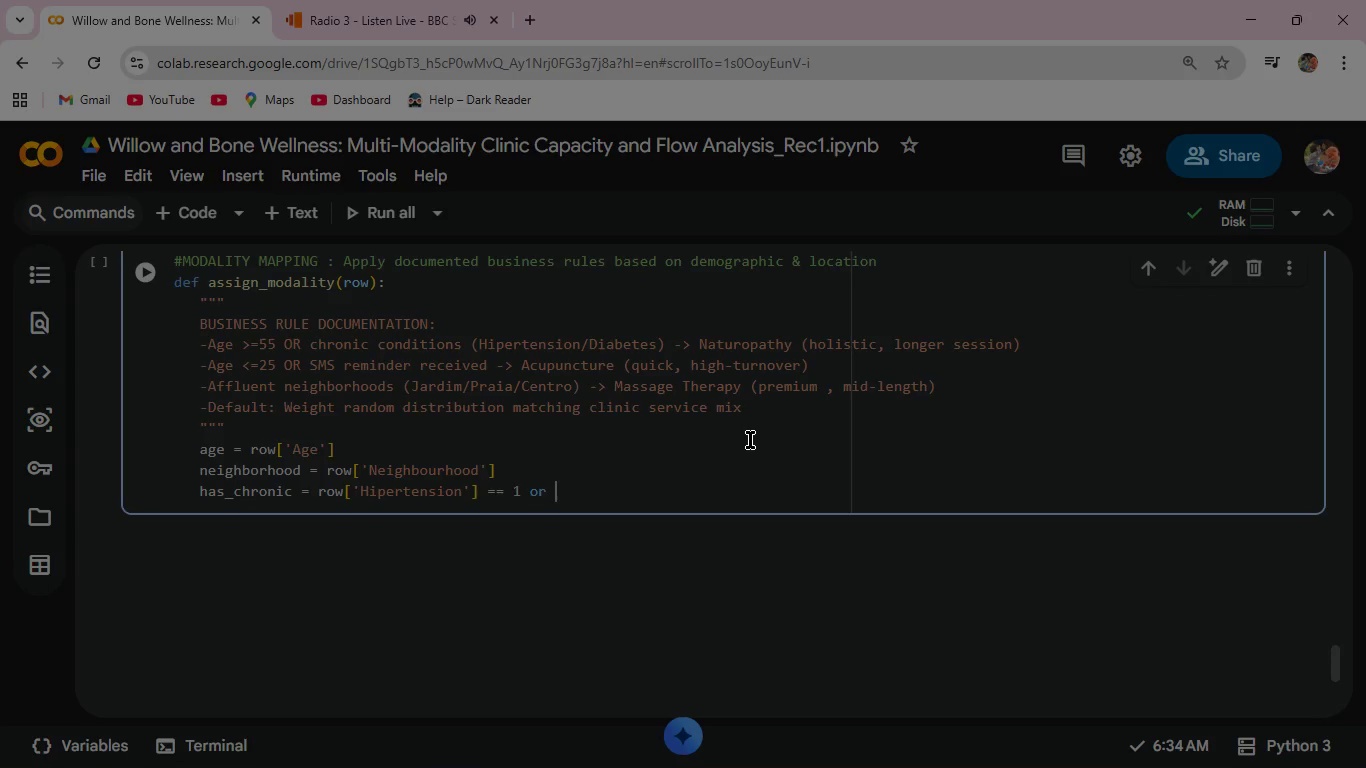 
wait(5.23)
 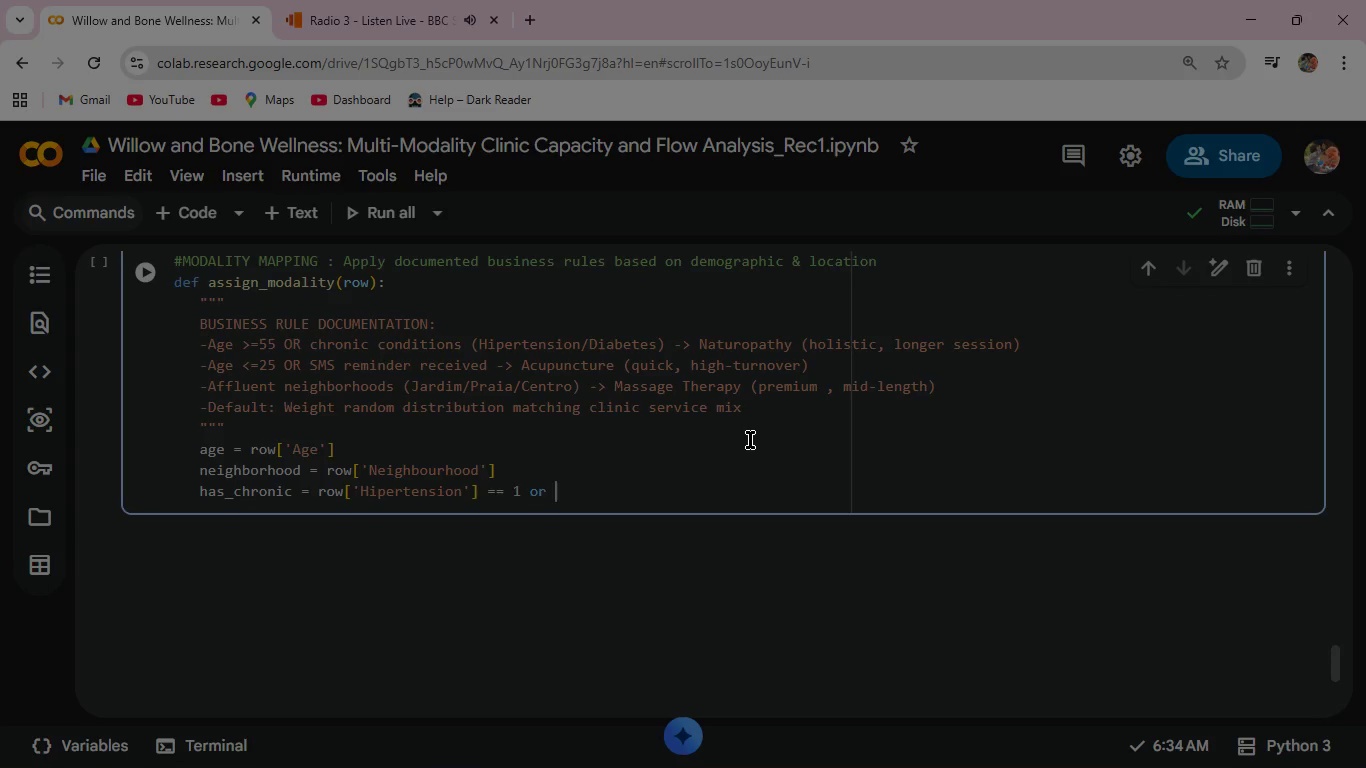 
type(row['Diabetes)
 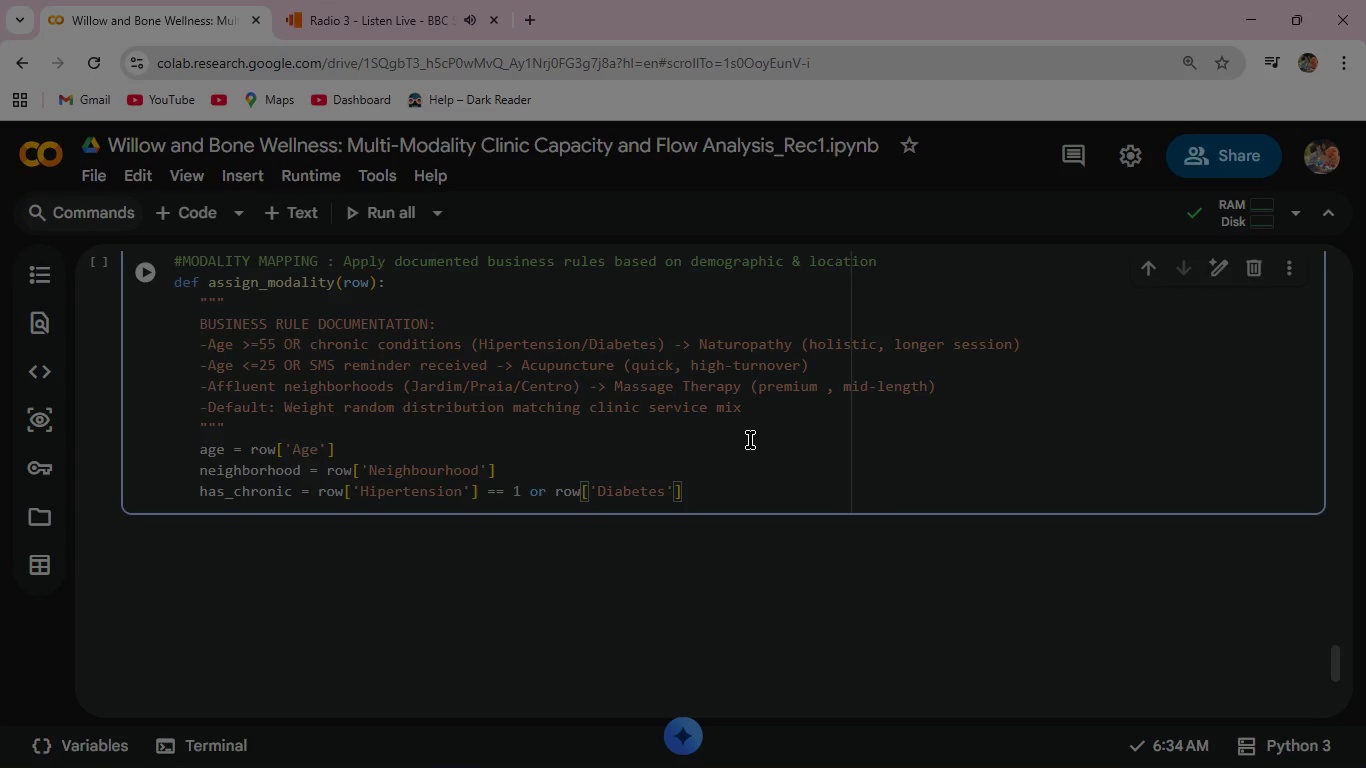 
key(ArrowRight)
 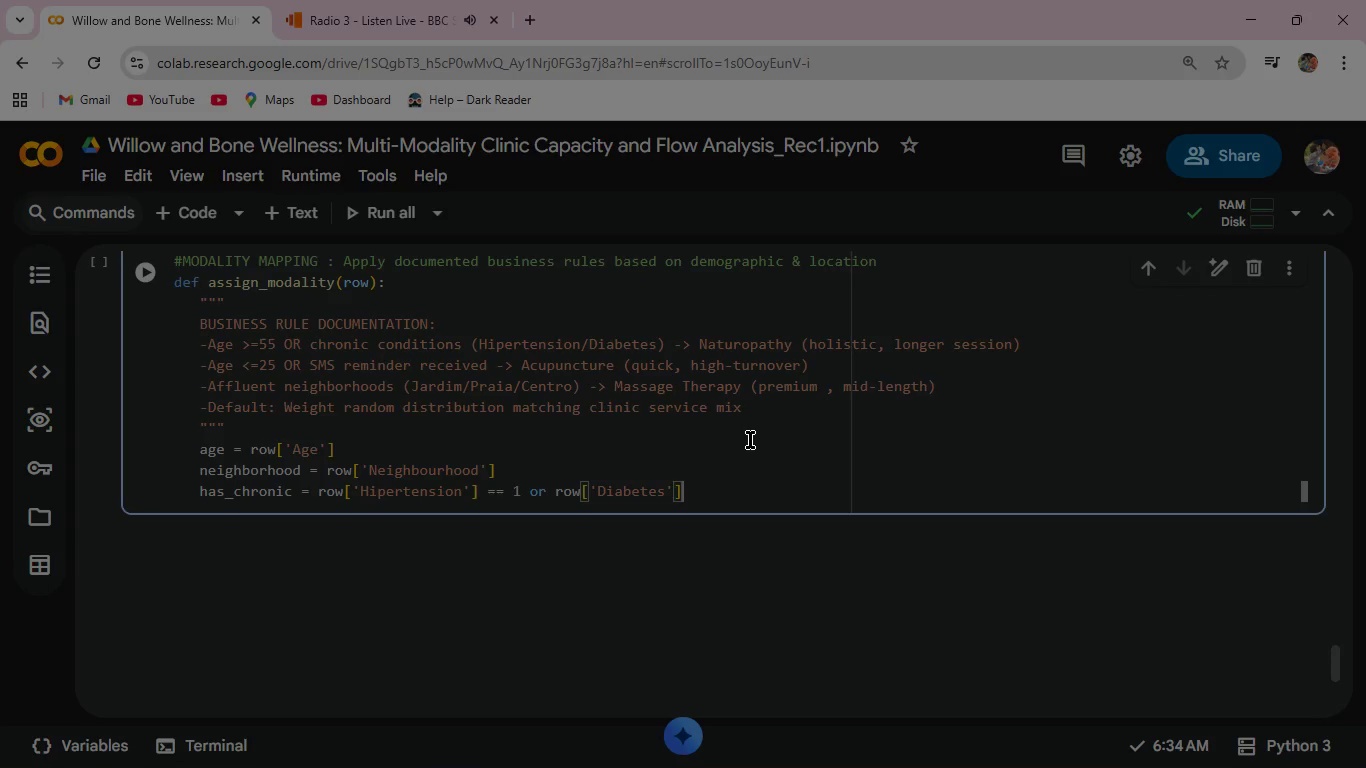 
key(ArrowRight)
 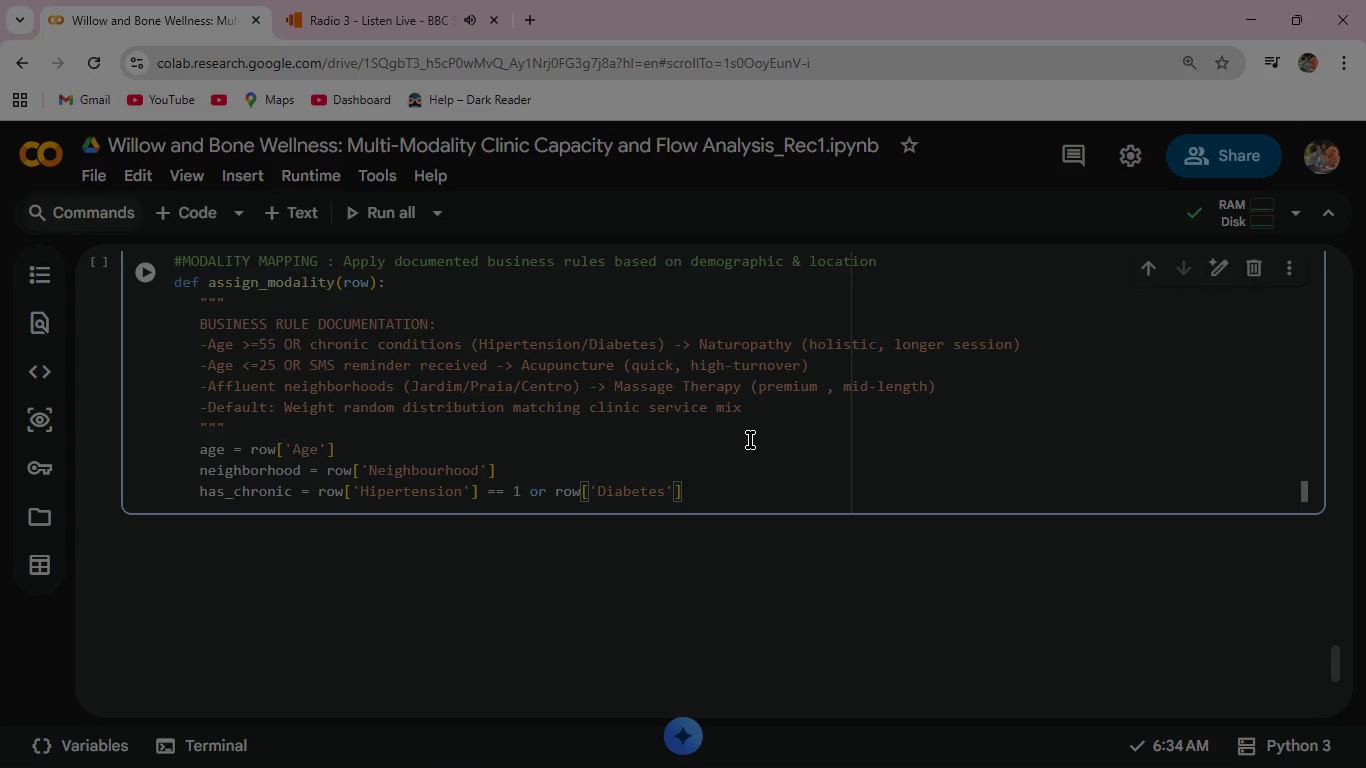 
key(Space)
 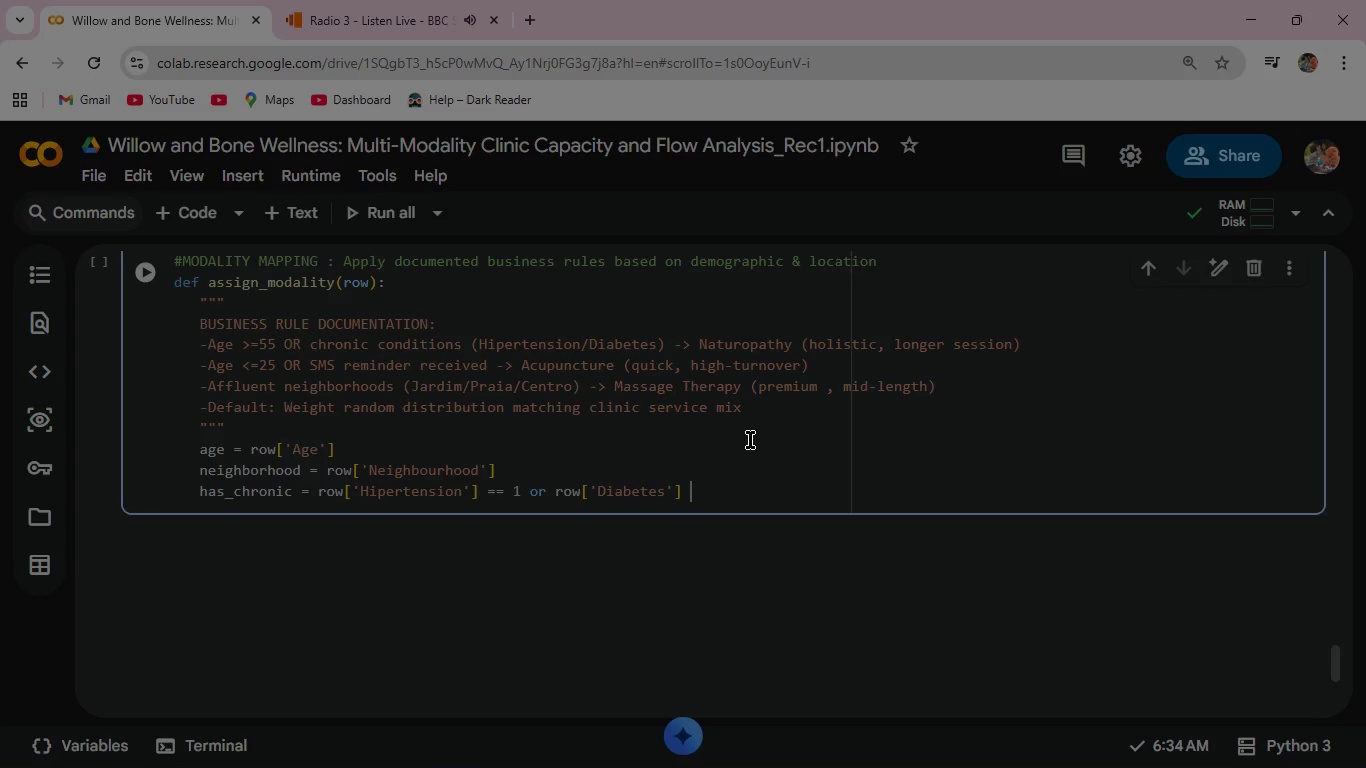 
key(Equal)
 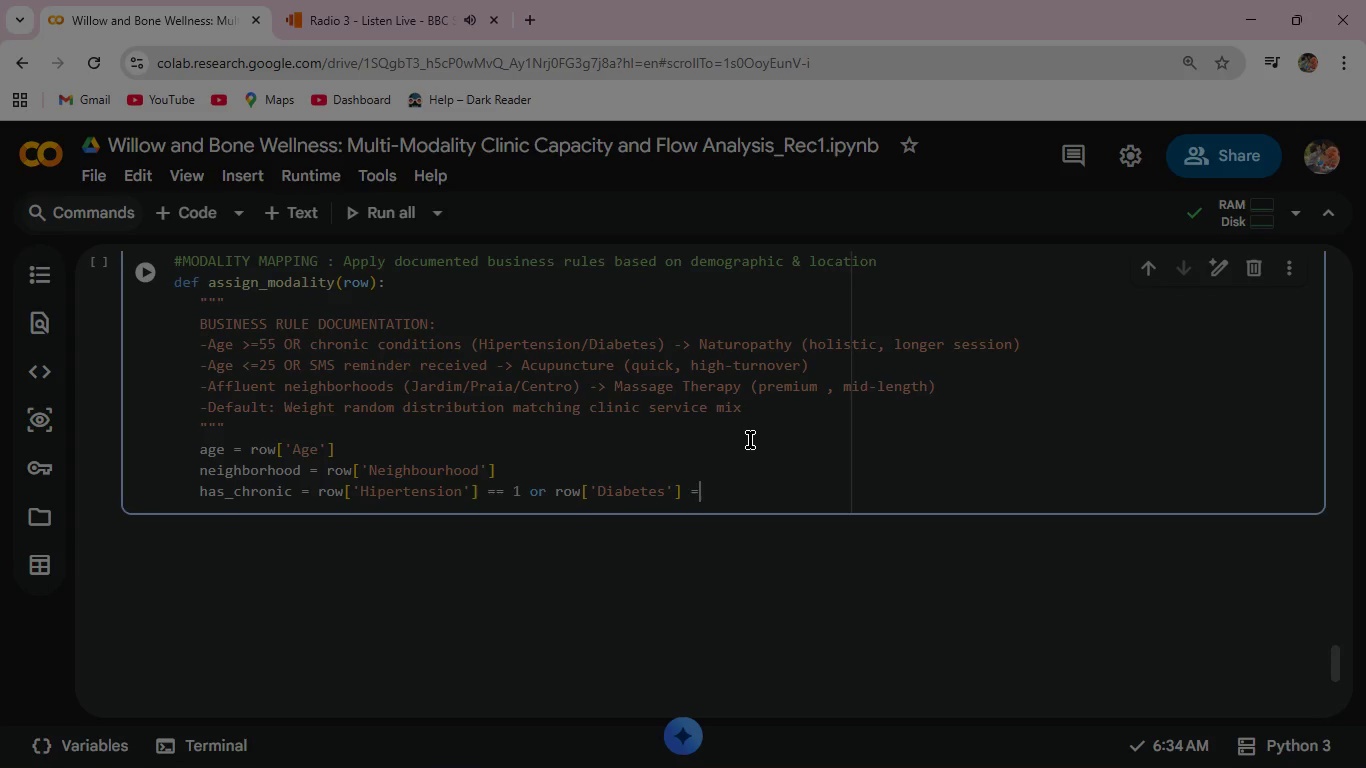 
key(Equal)
 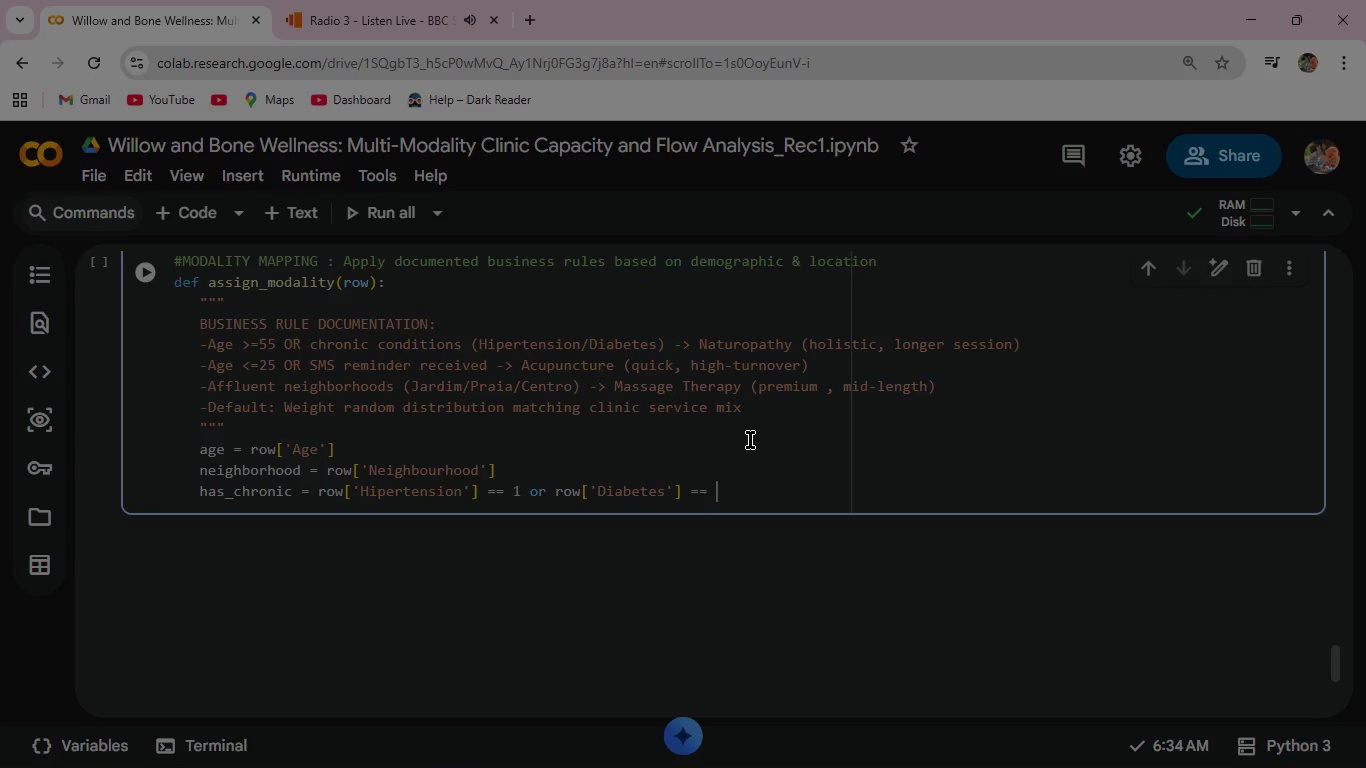 
key(Space)
 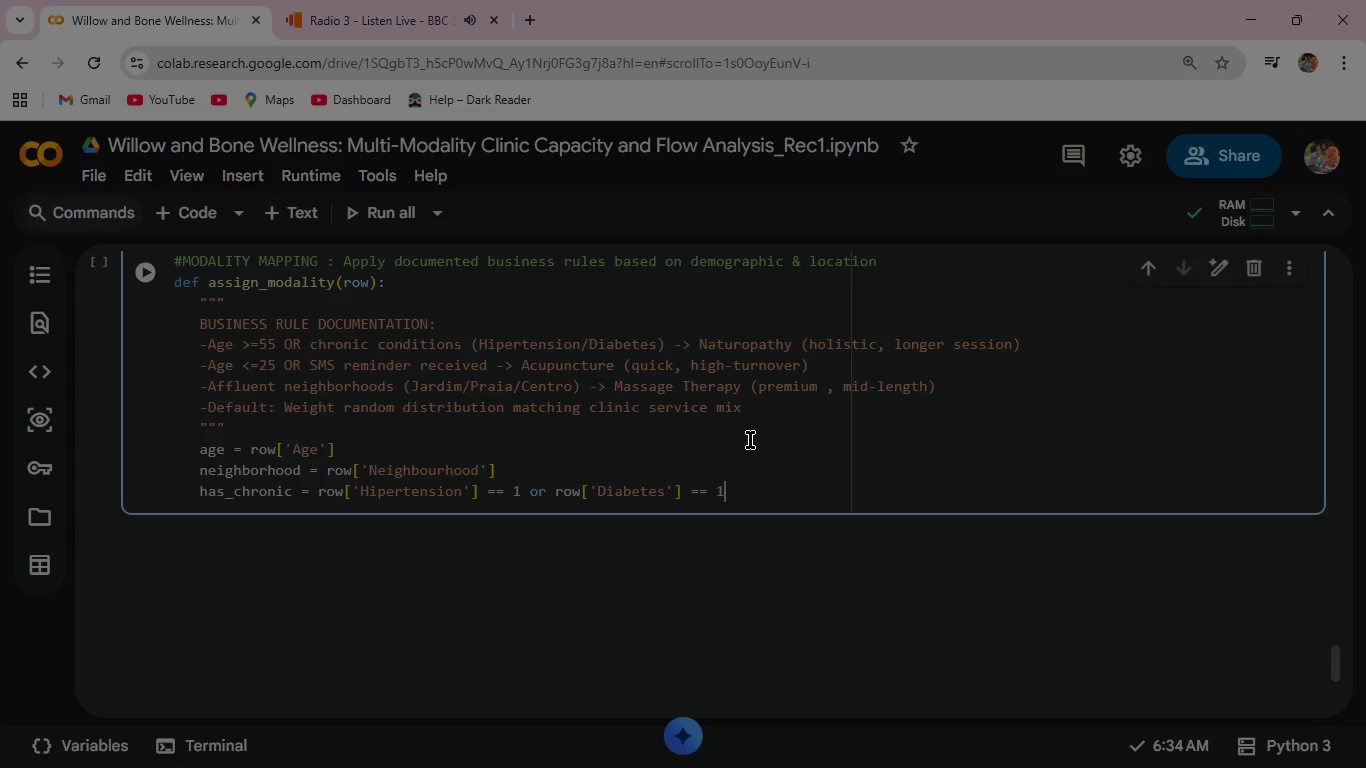 
key(1)
 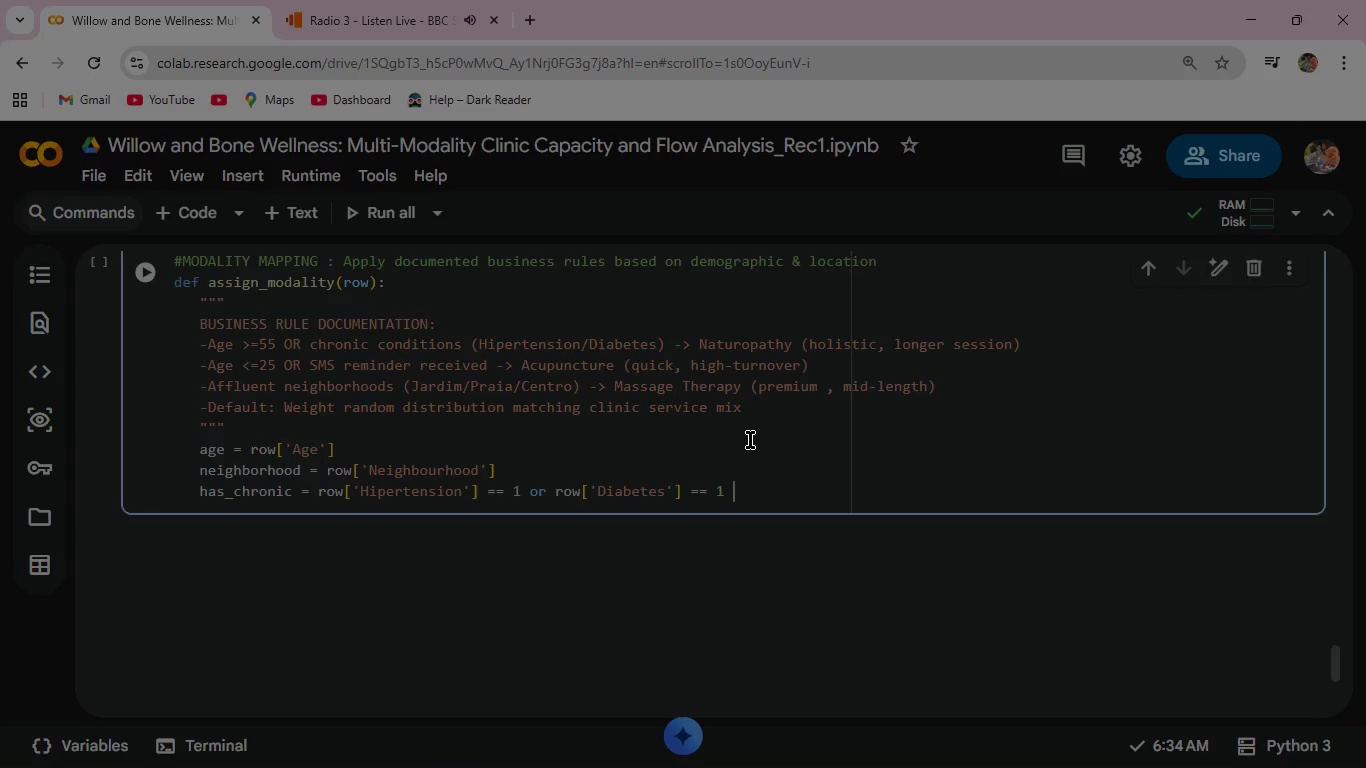 
key(Space)
 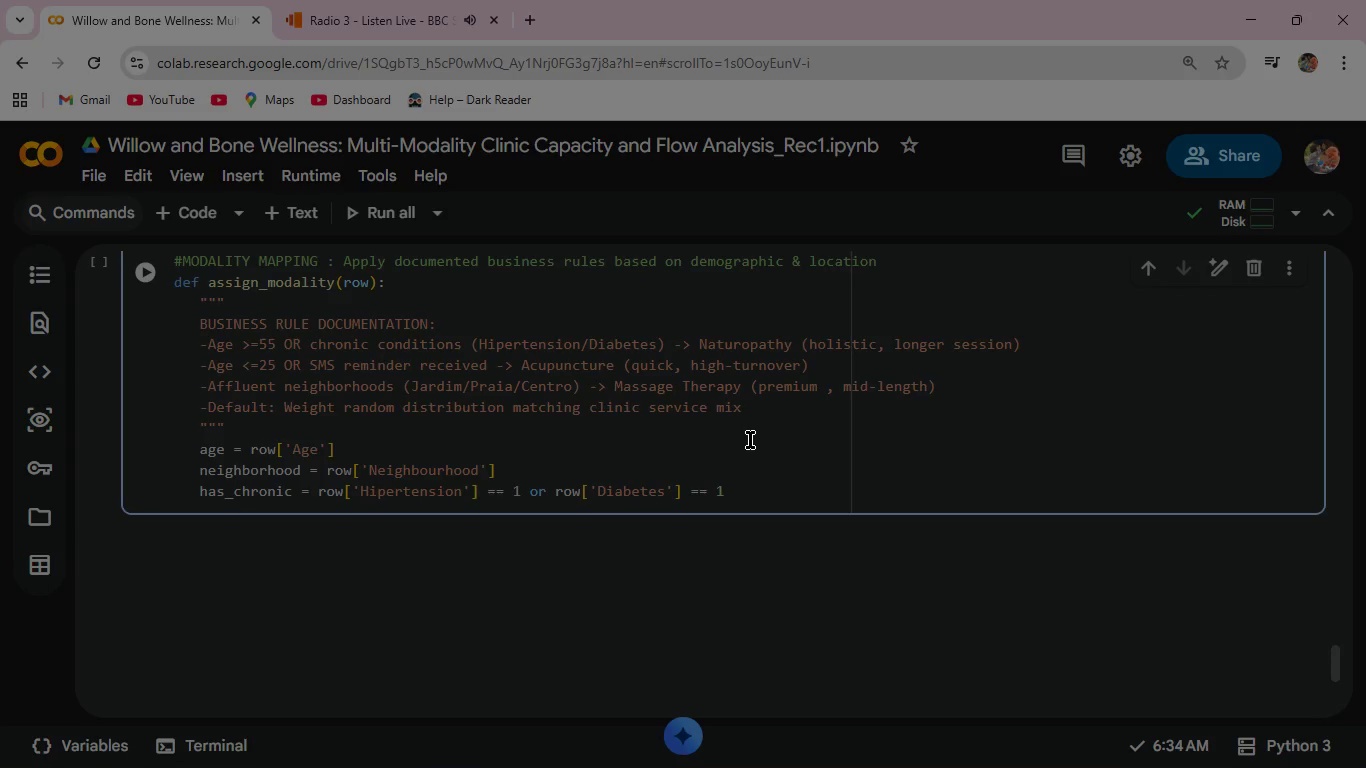 
key(Enter)
 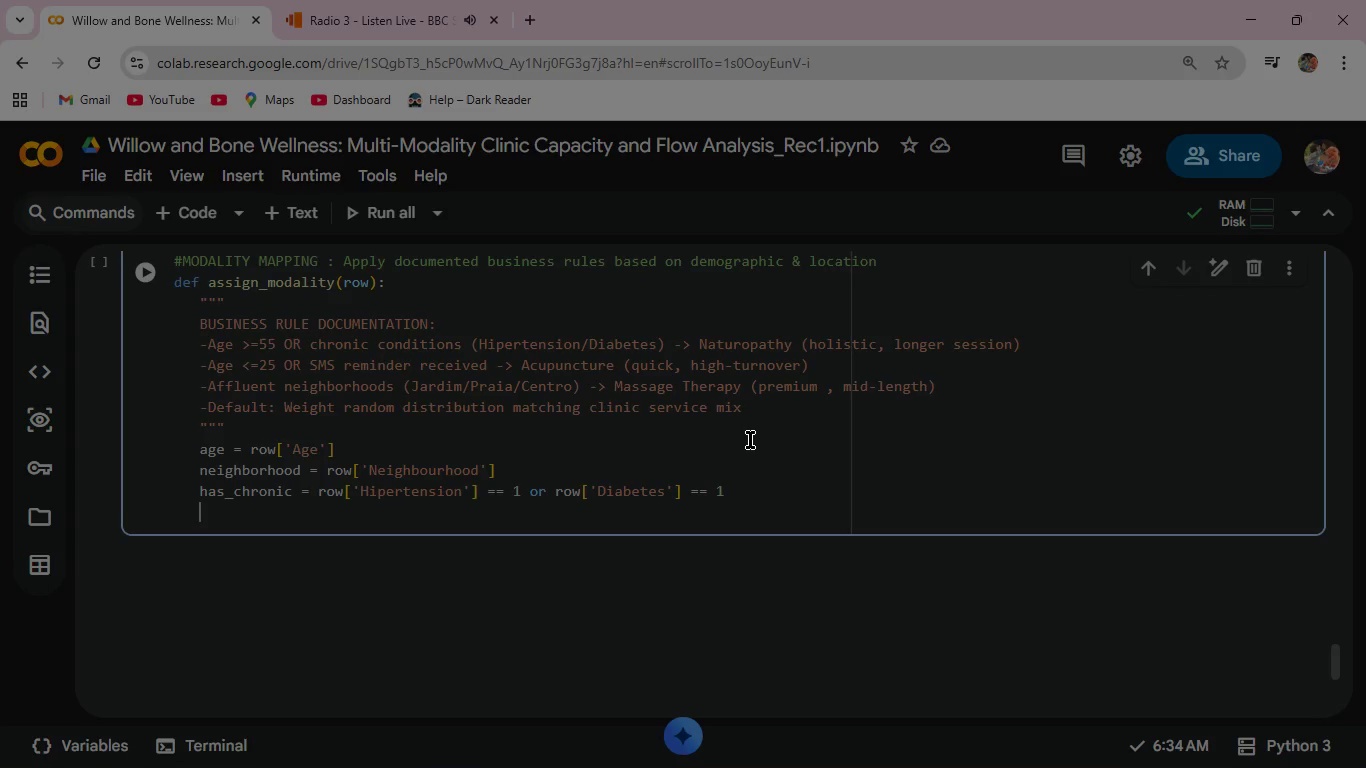 
wait(11.17)
 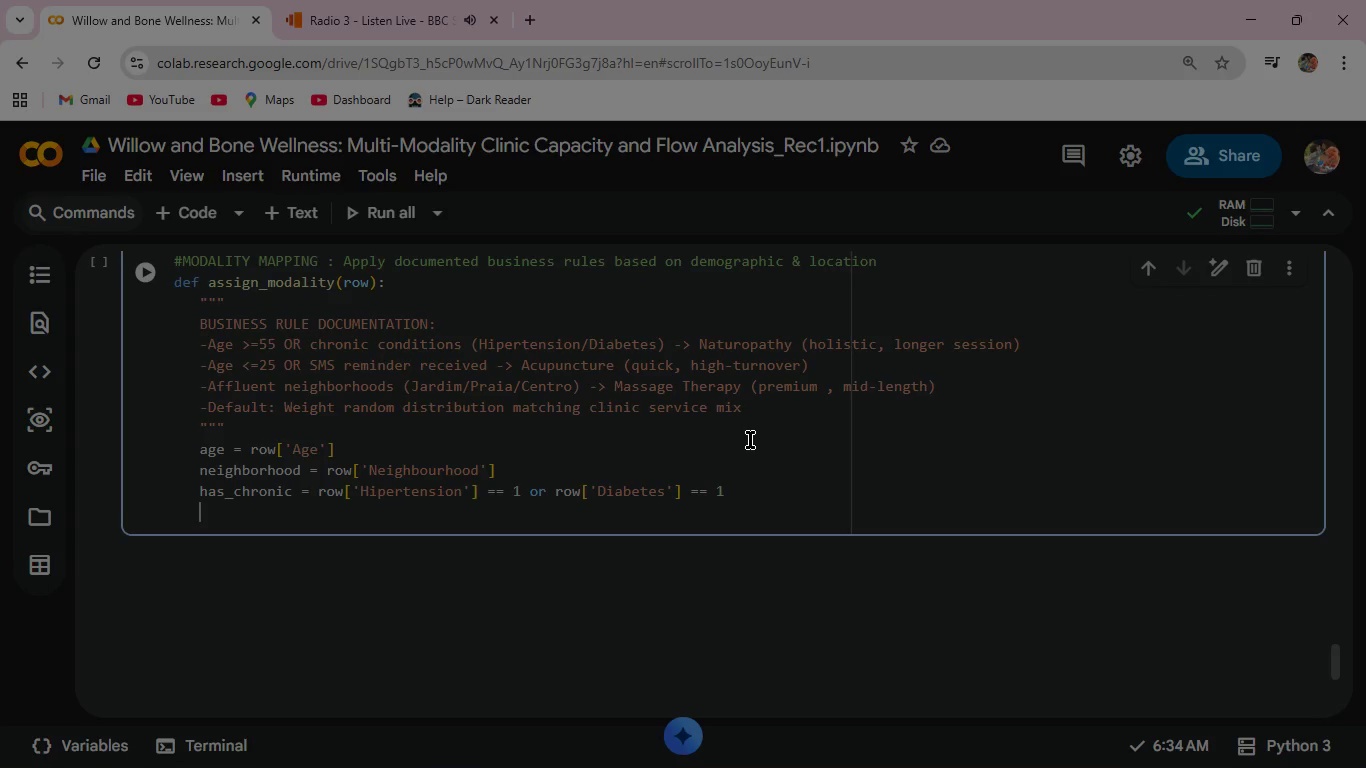 
type(sms_reminder = row['SMS_re)
 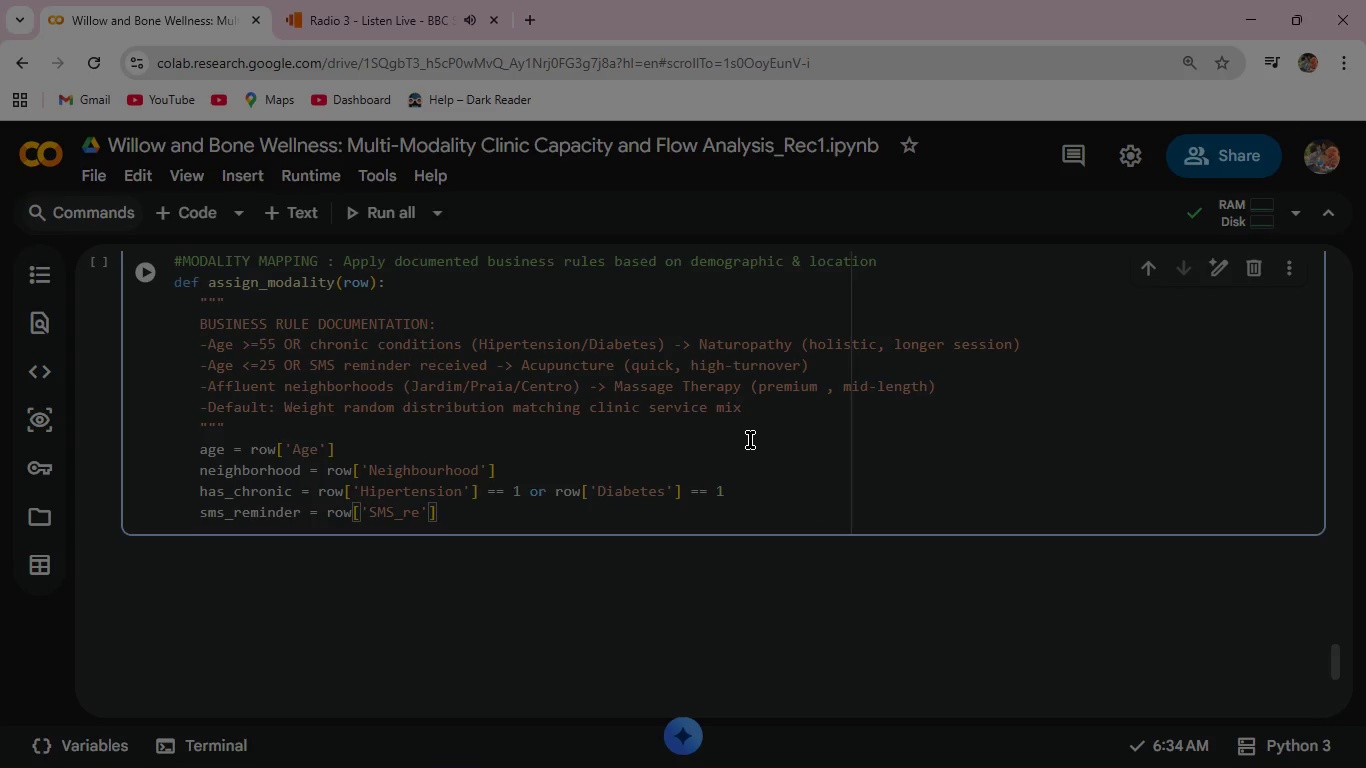 
wait(5.7)
 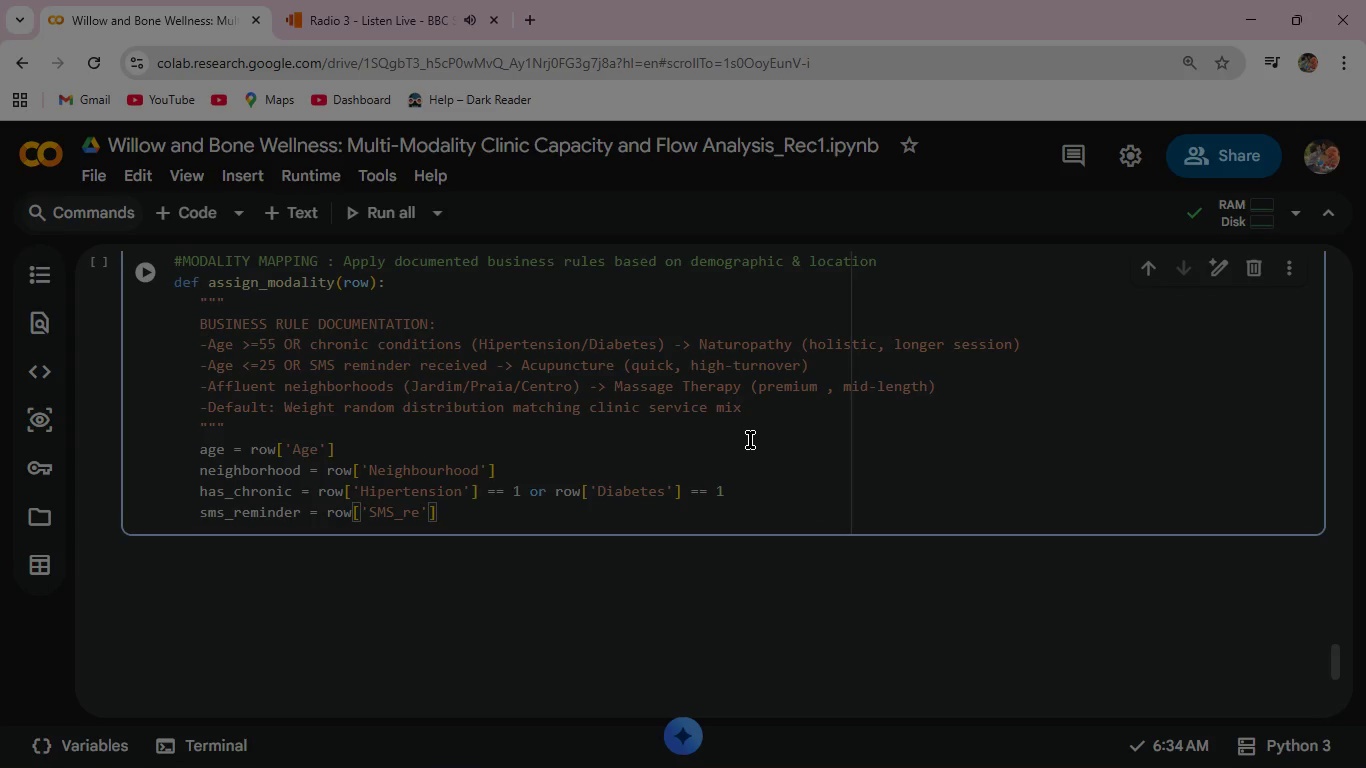 
type(ceived)
 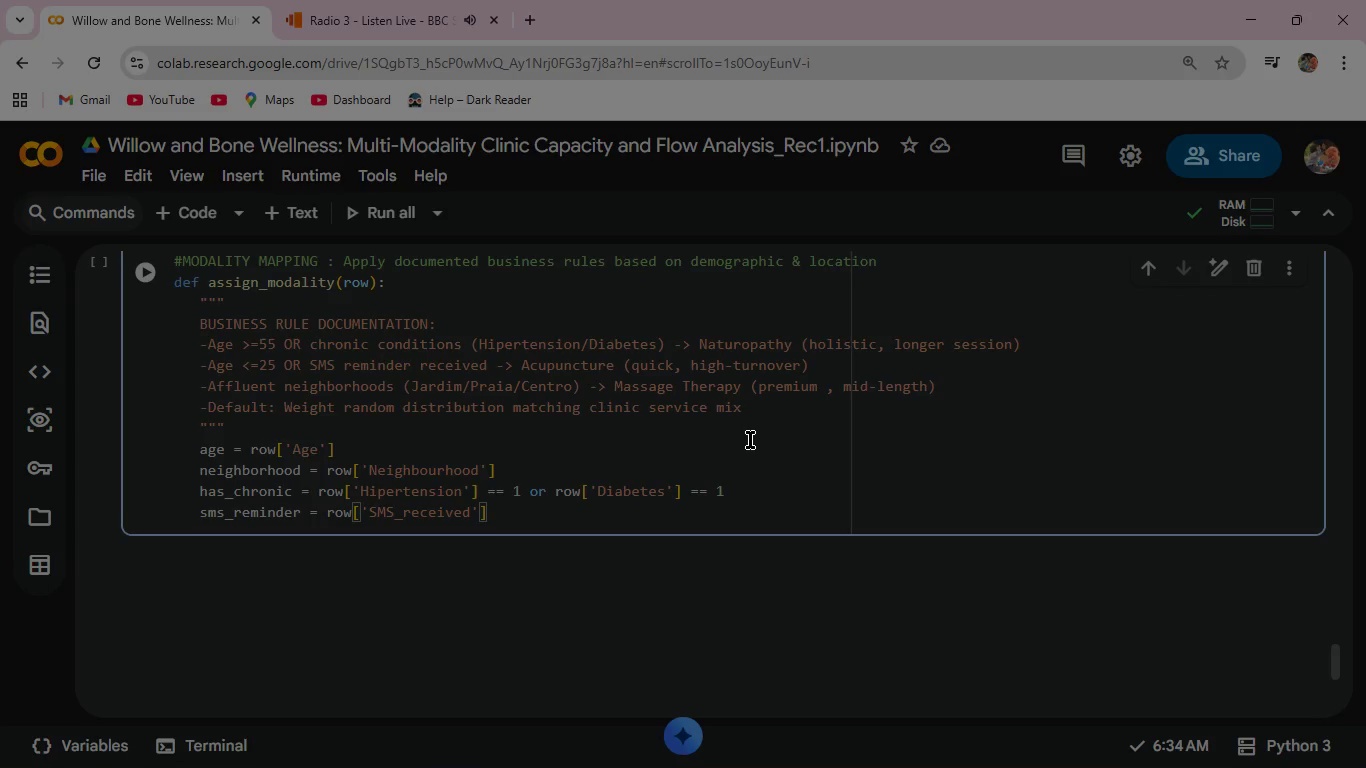 
key(ArrowRight)
 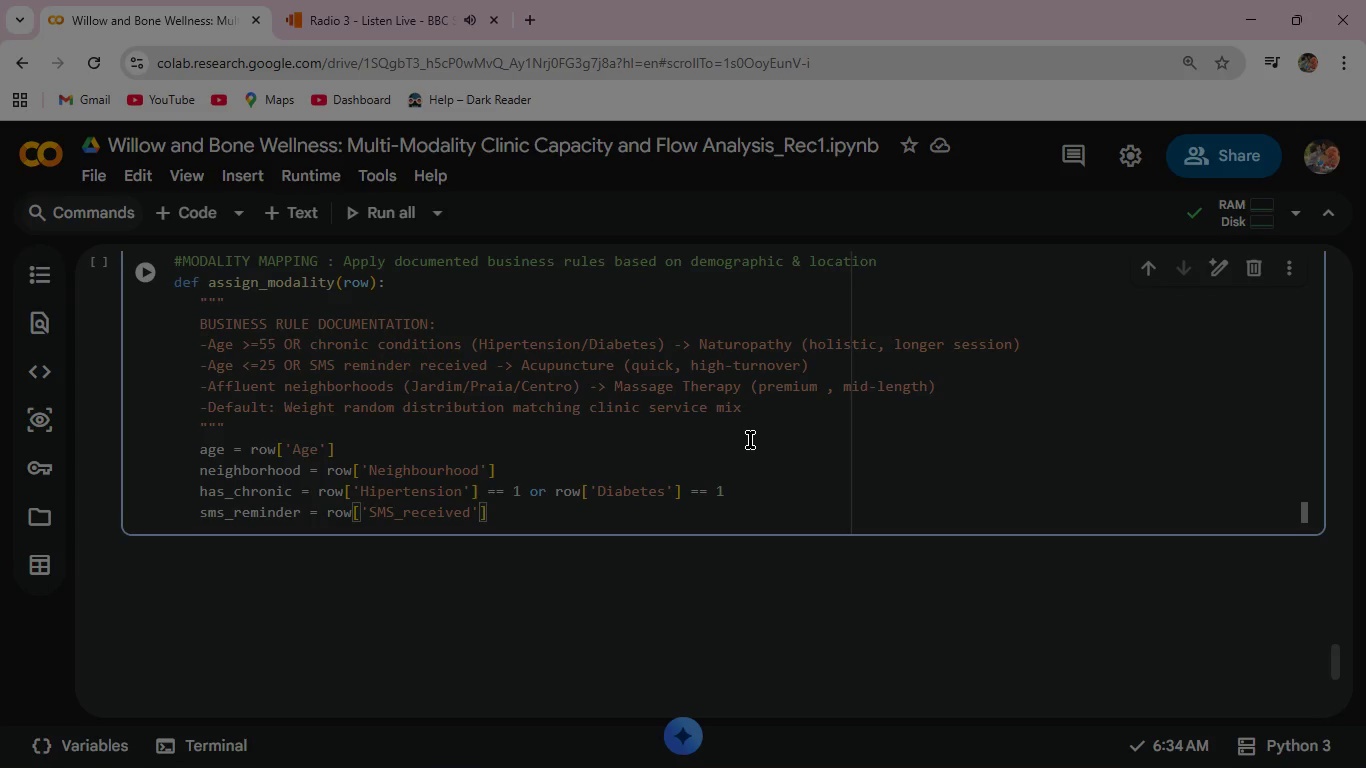 
key(ArrowRight)
 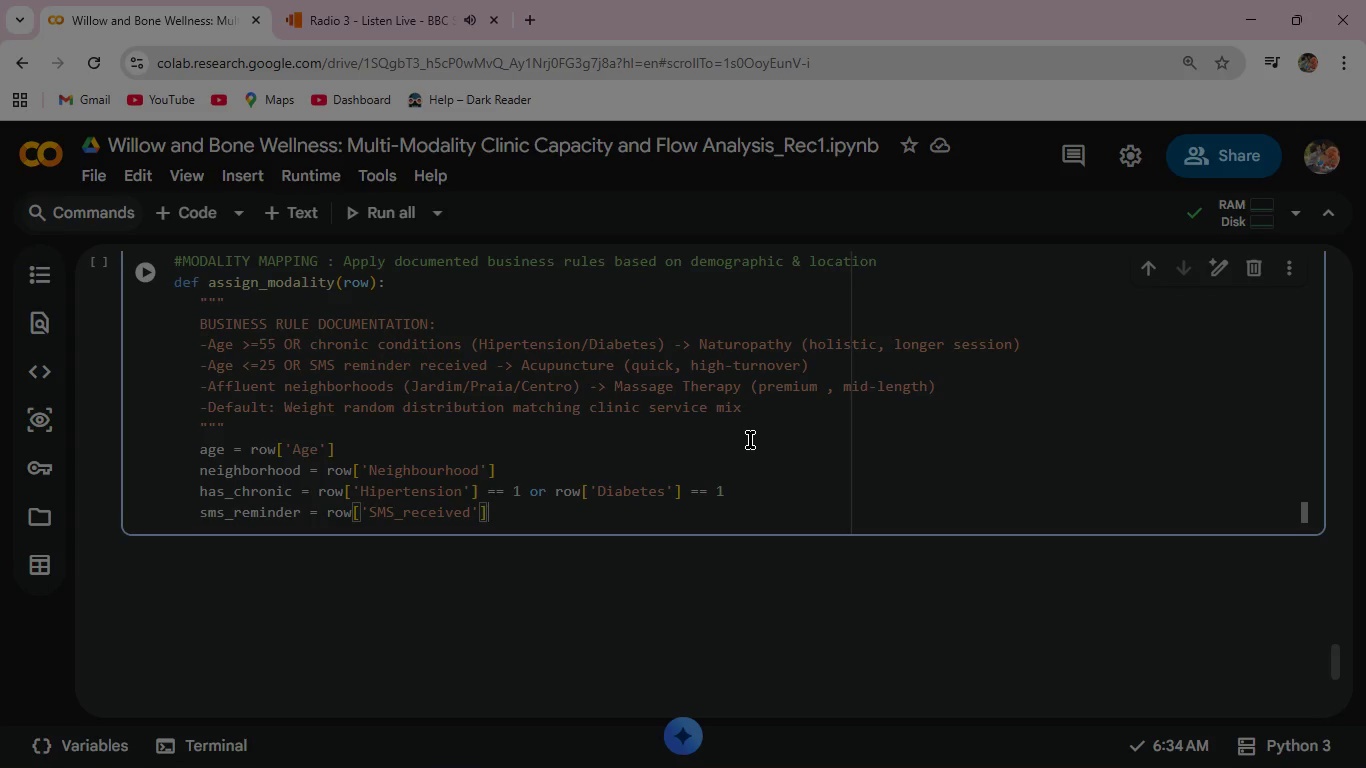 
key(Space)
 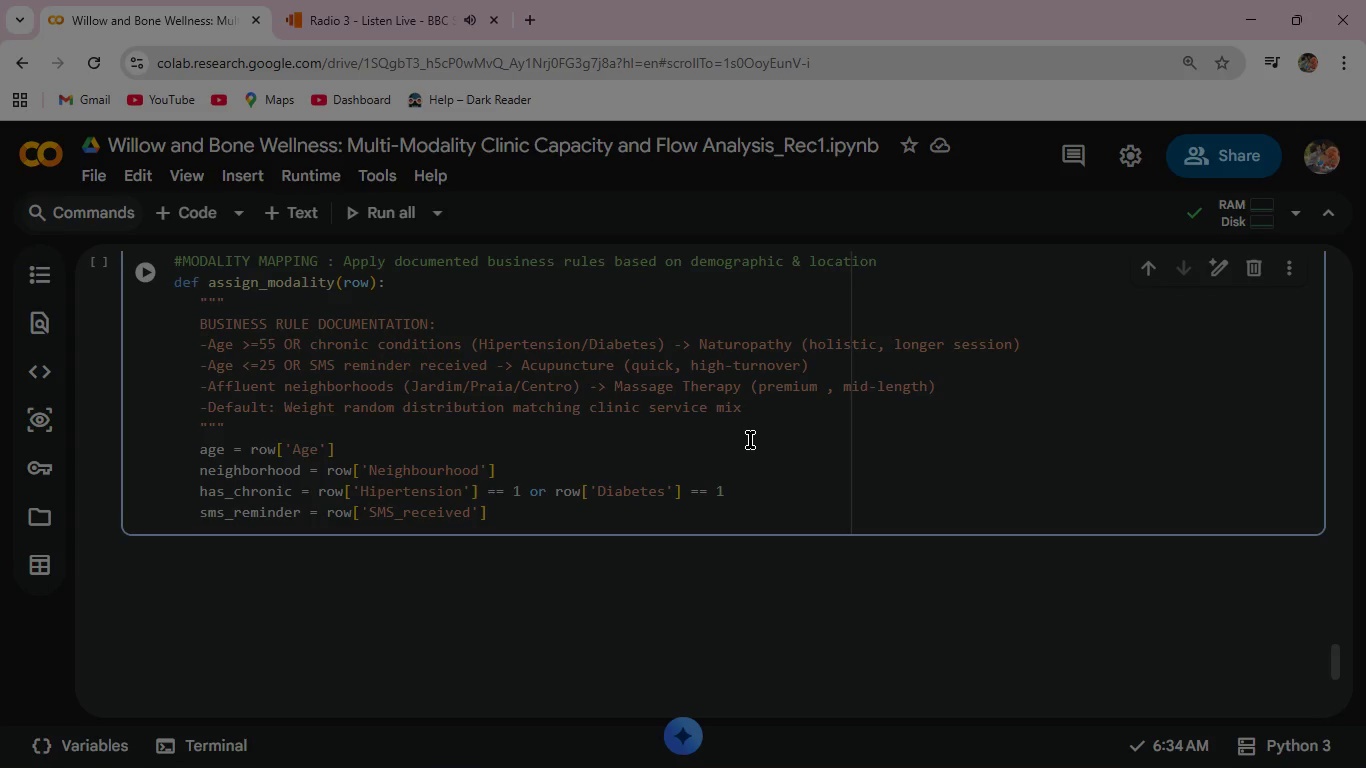 
key(Equal)
 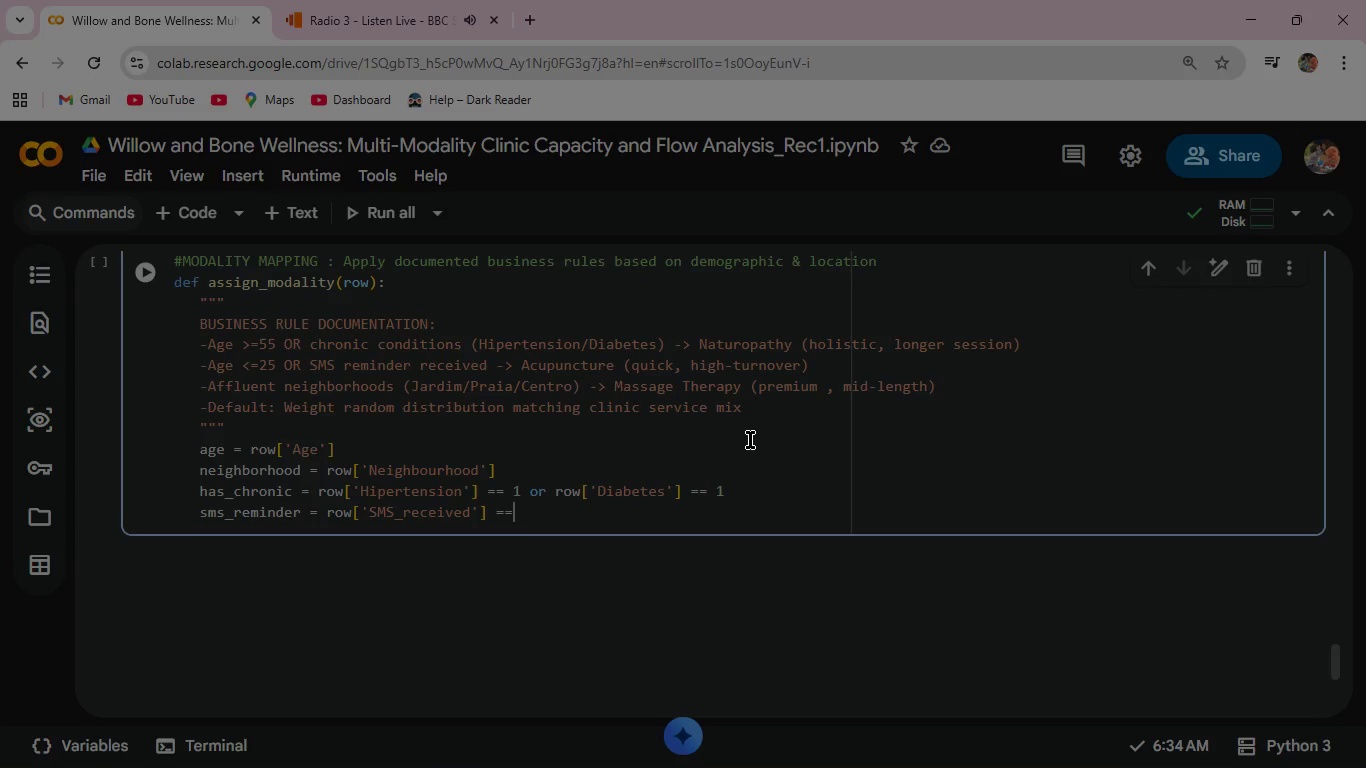 
key(Equal)
 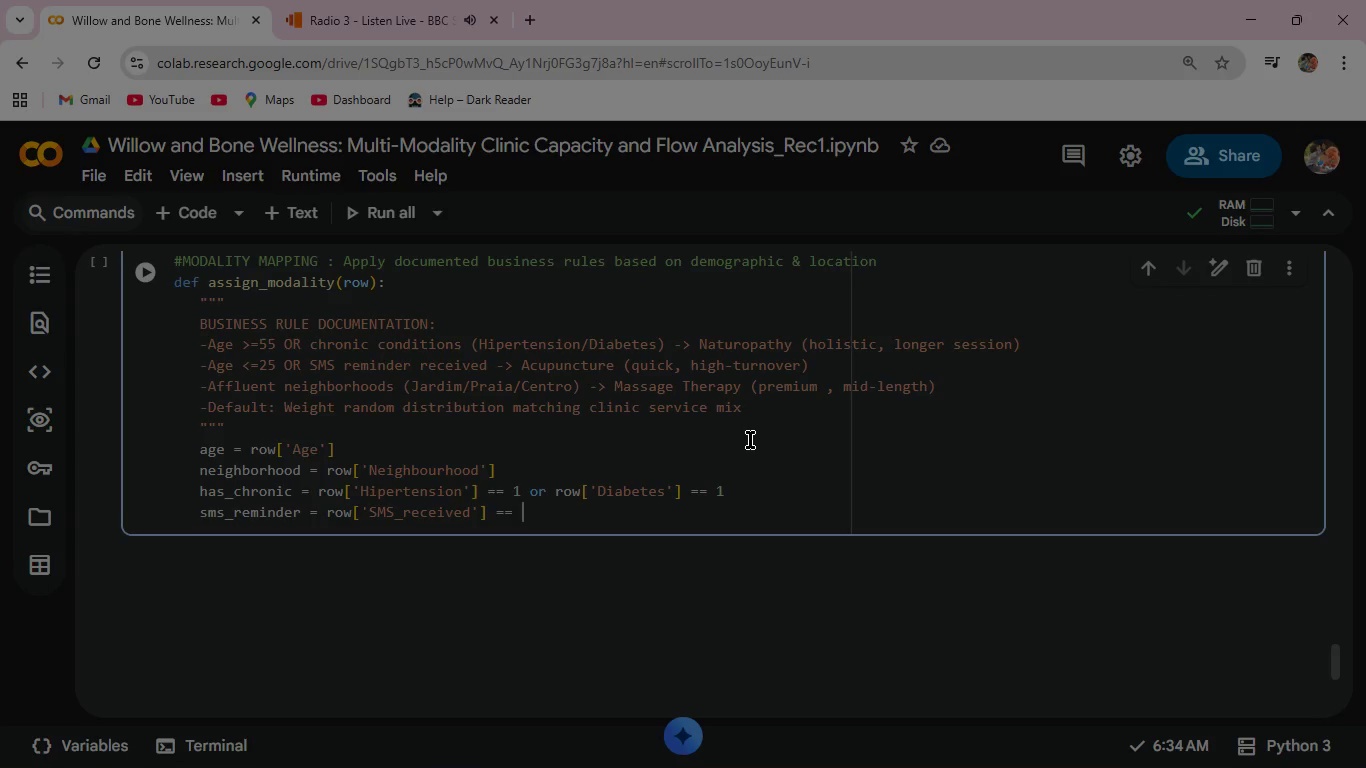 
key(Space)
 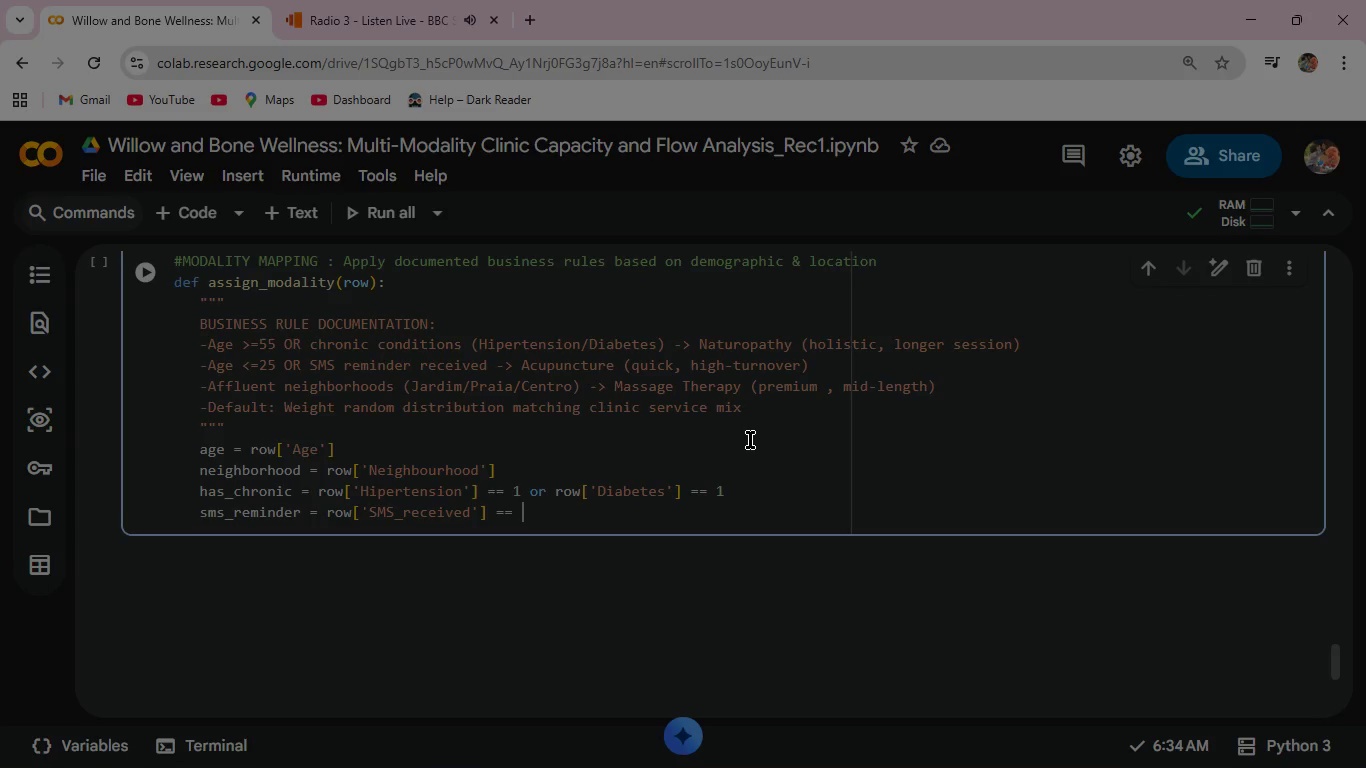 
key(1)
 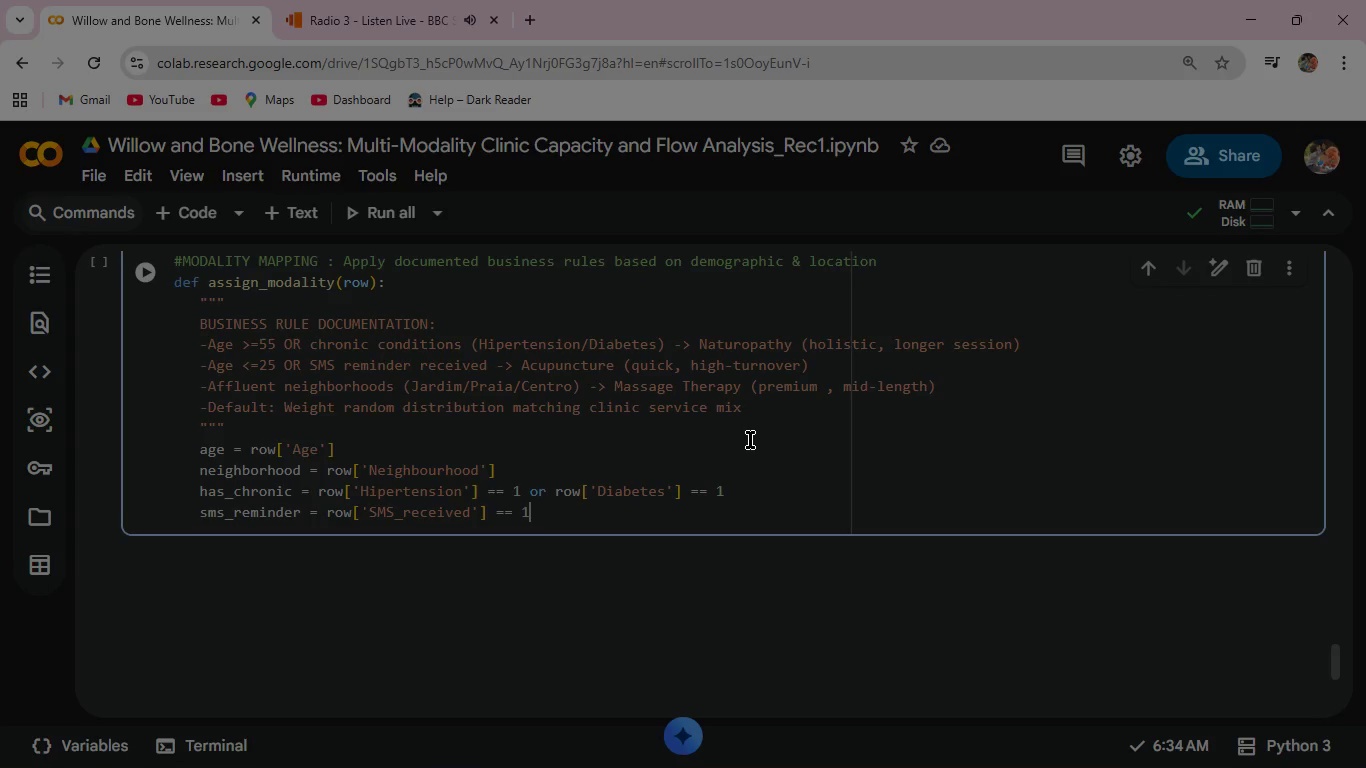 
key(Space)
 